 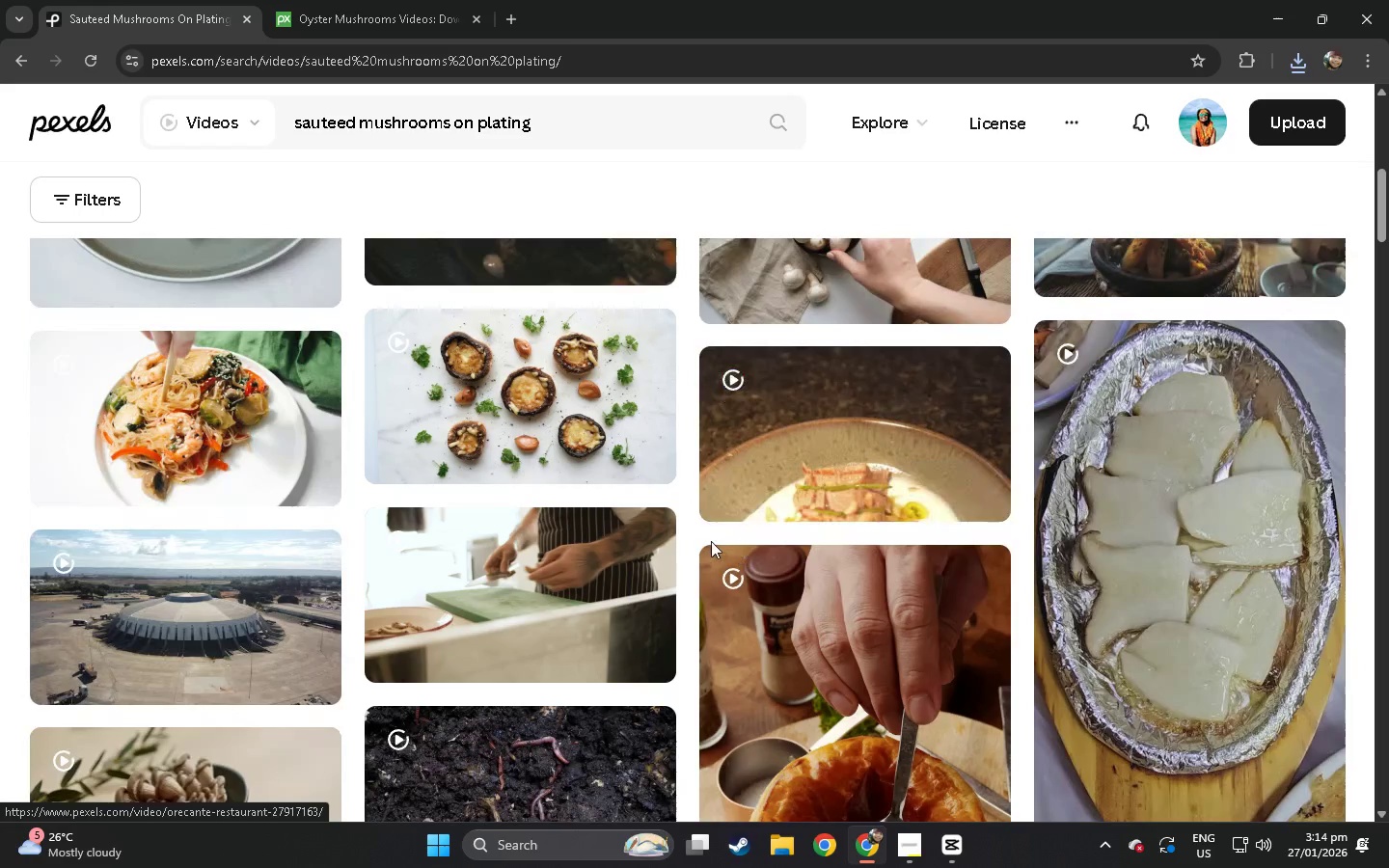 
scroll: coordinate [706, 544], scroll_direction: down, amount: 21.0
 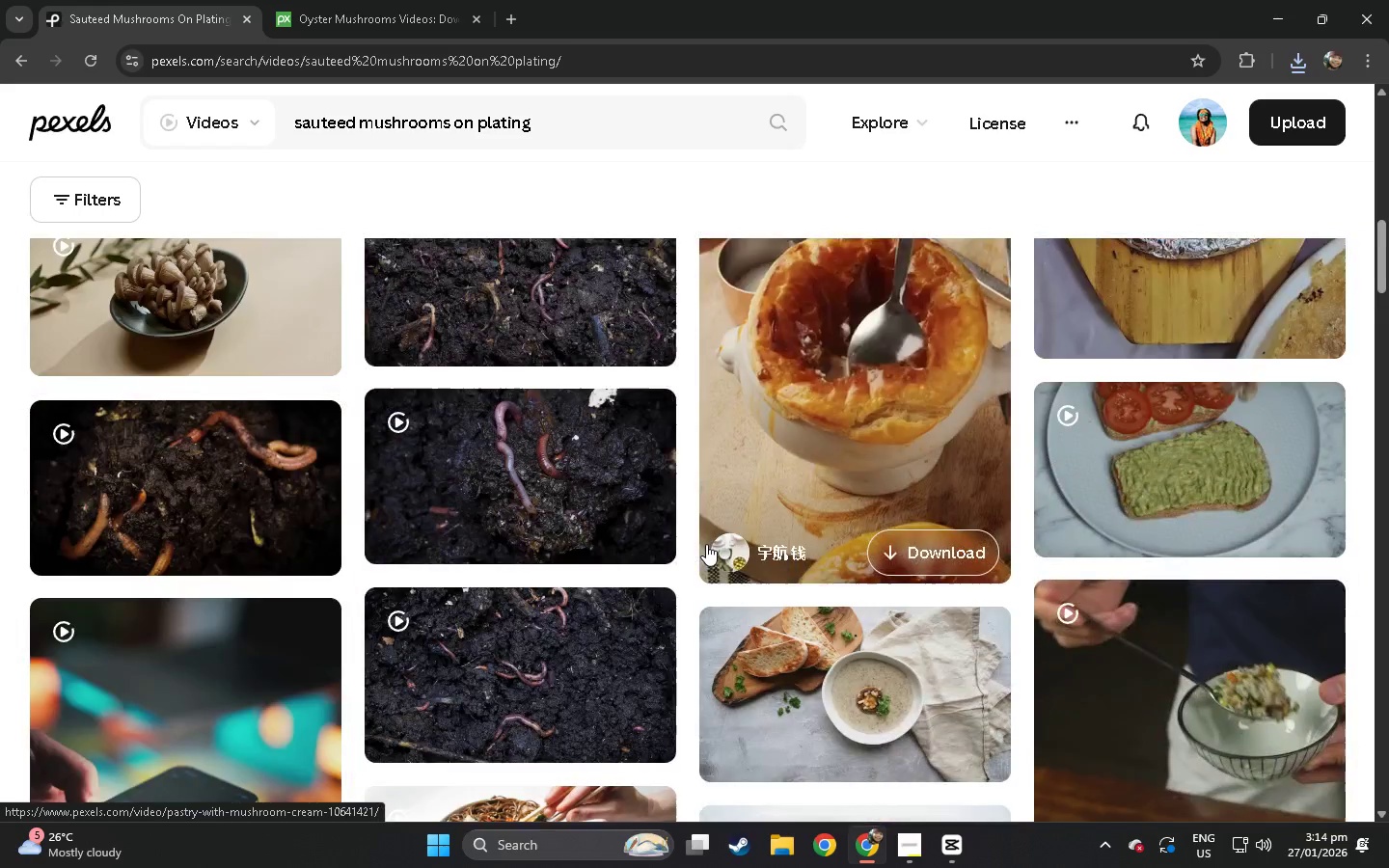 
scroll: coordinate [706, 544], scroll_direction: up, amount: 5.0
 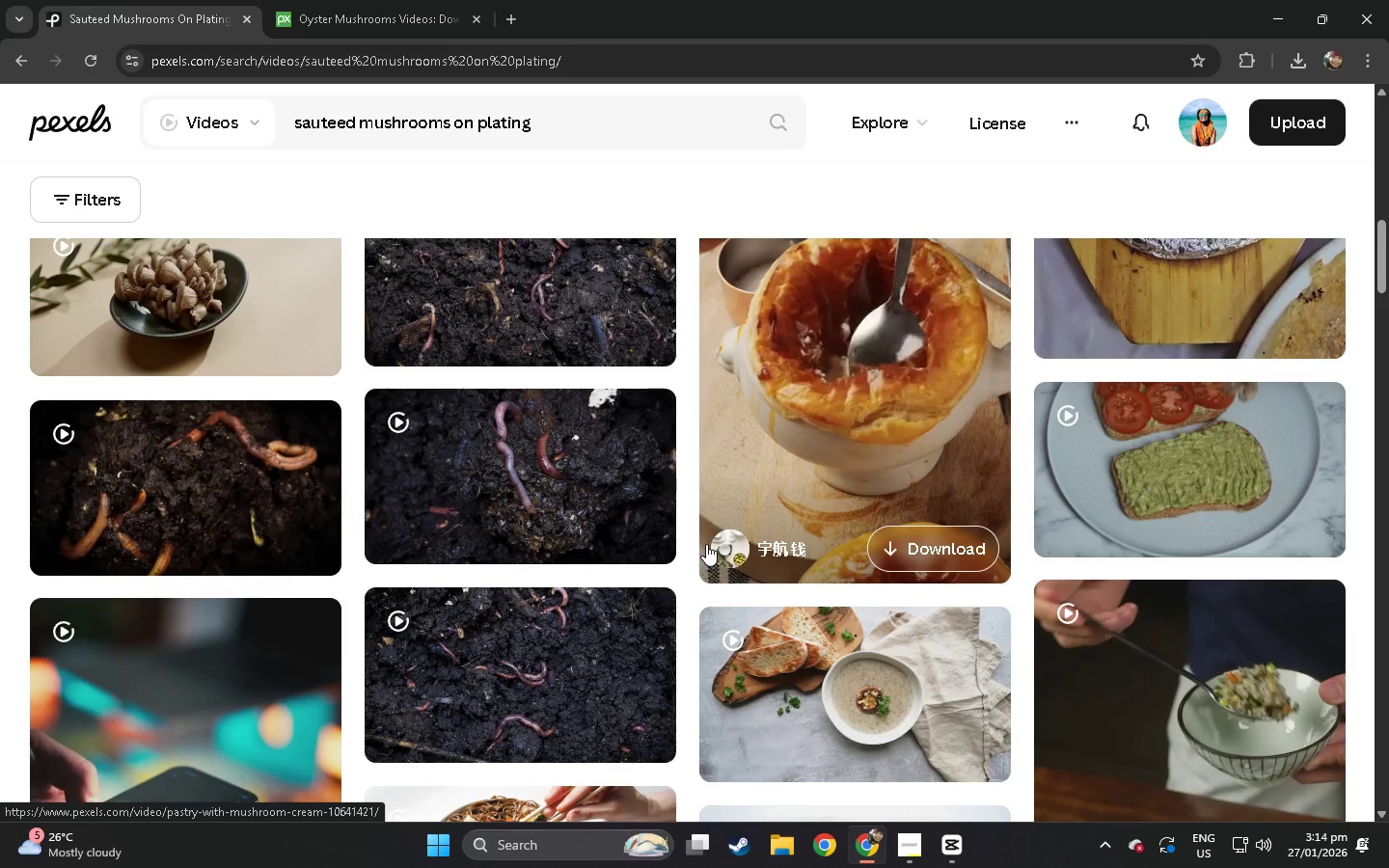 
wait(38.08)
 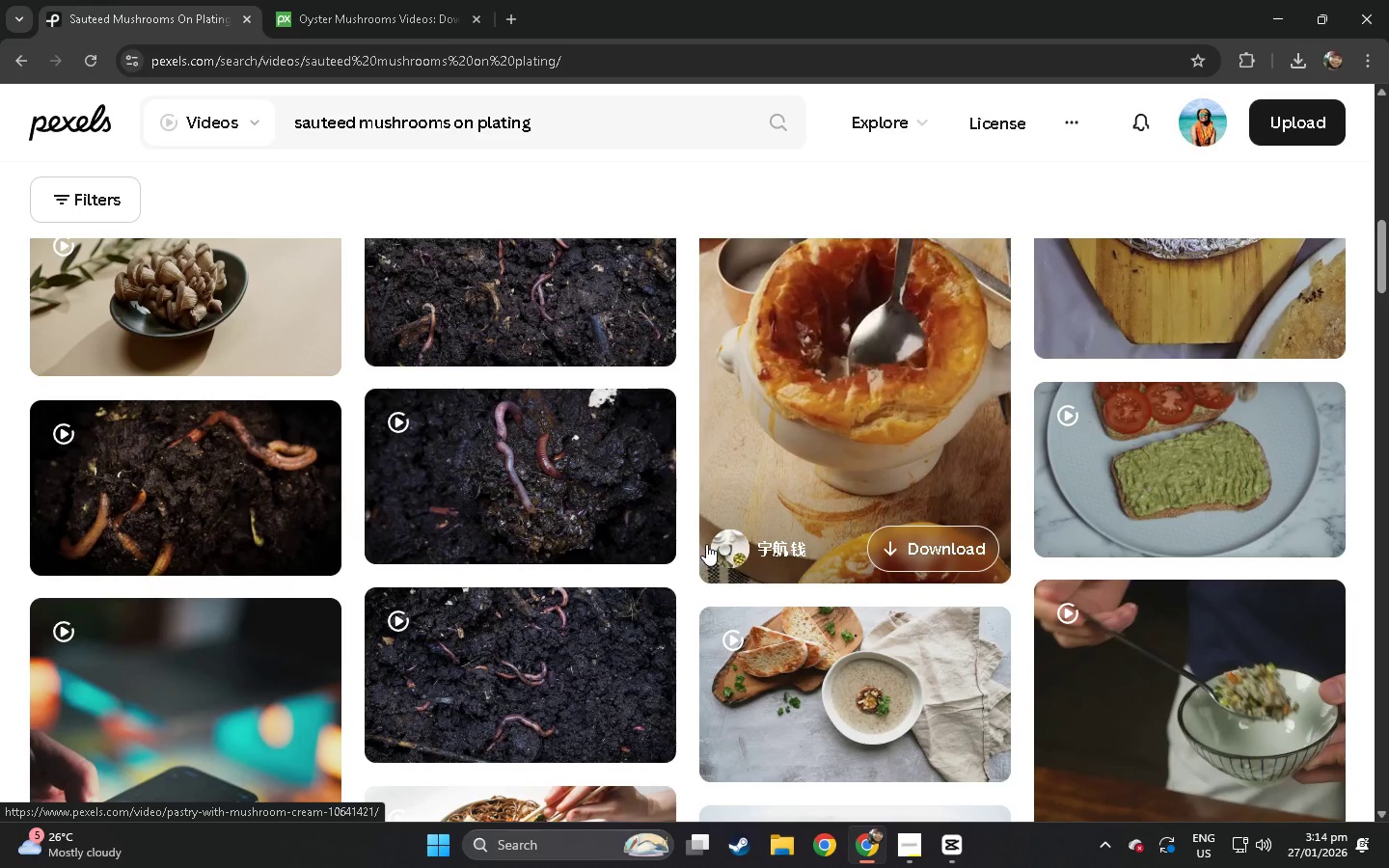 
scroll: coordinate [698, 565], scroll_direction: down, amount: 11.0
 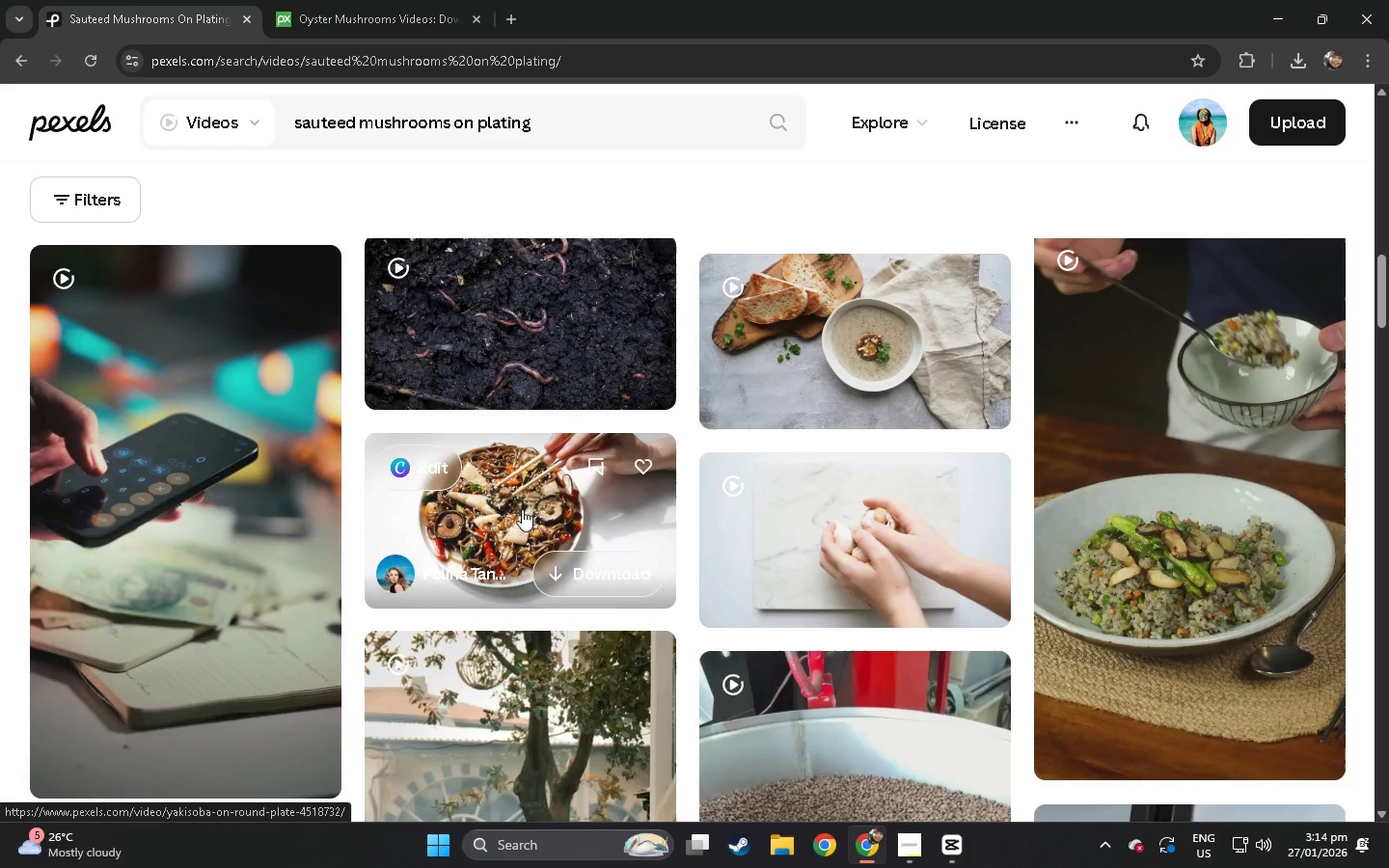 
left_click([522, 509])
 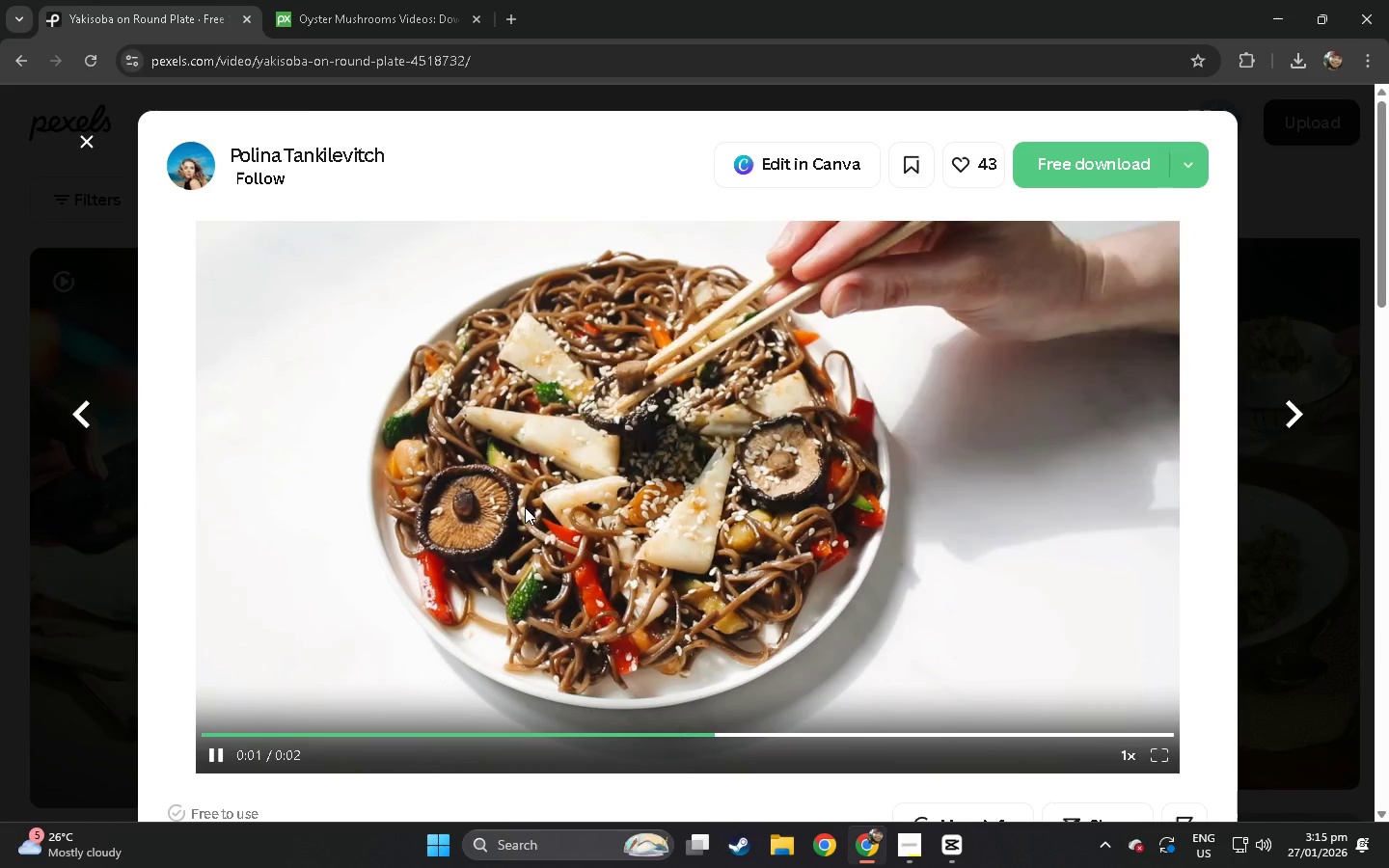 
wait(5.34)
 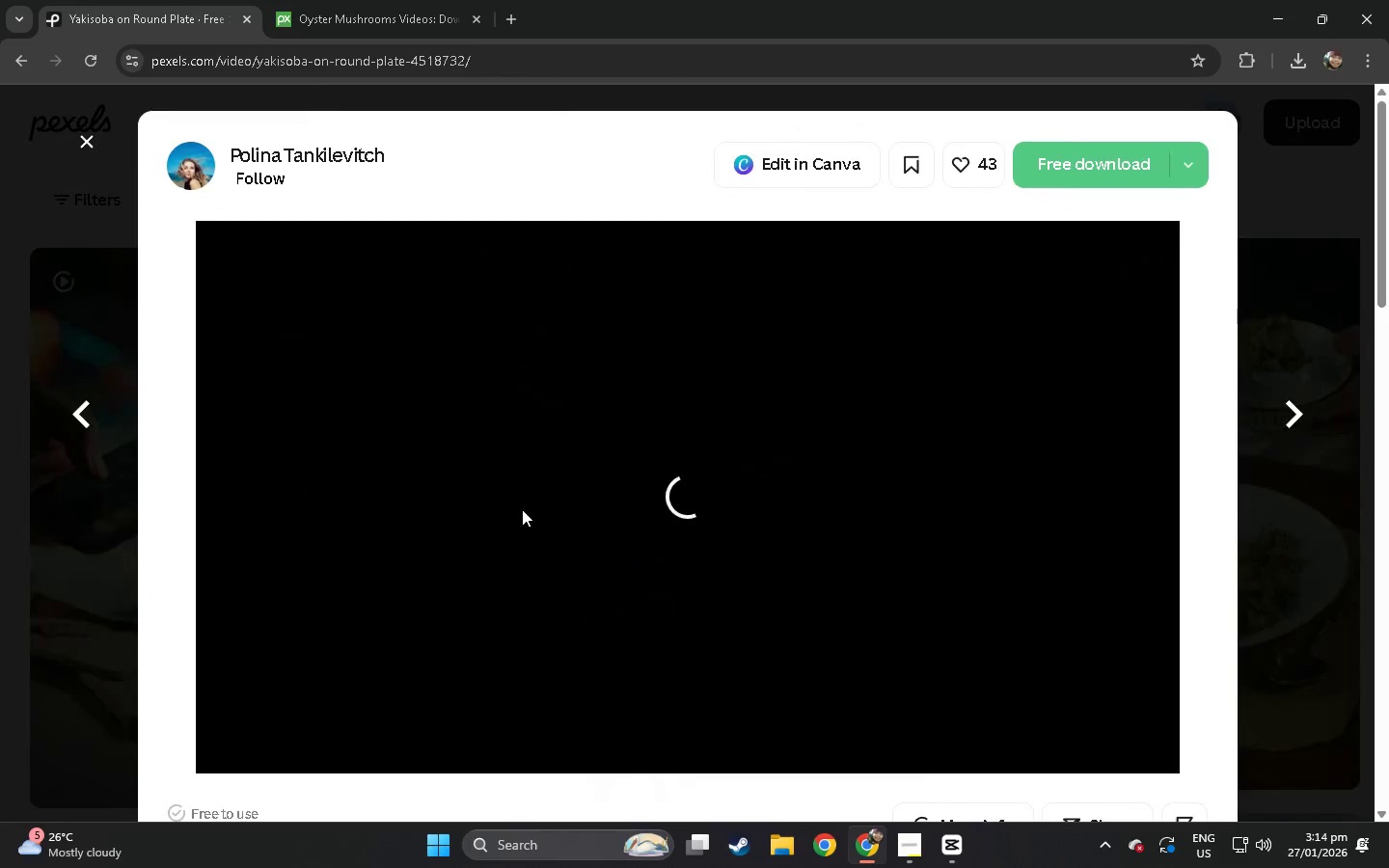 
left_click([1049, 178])
 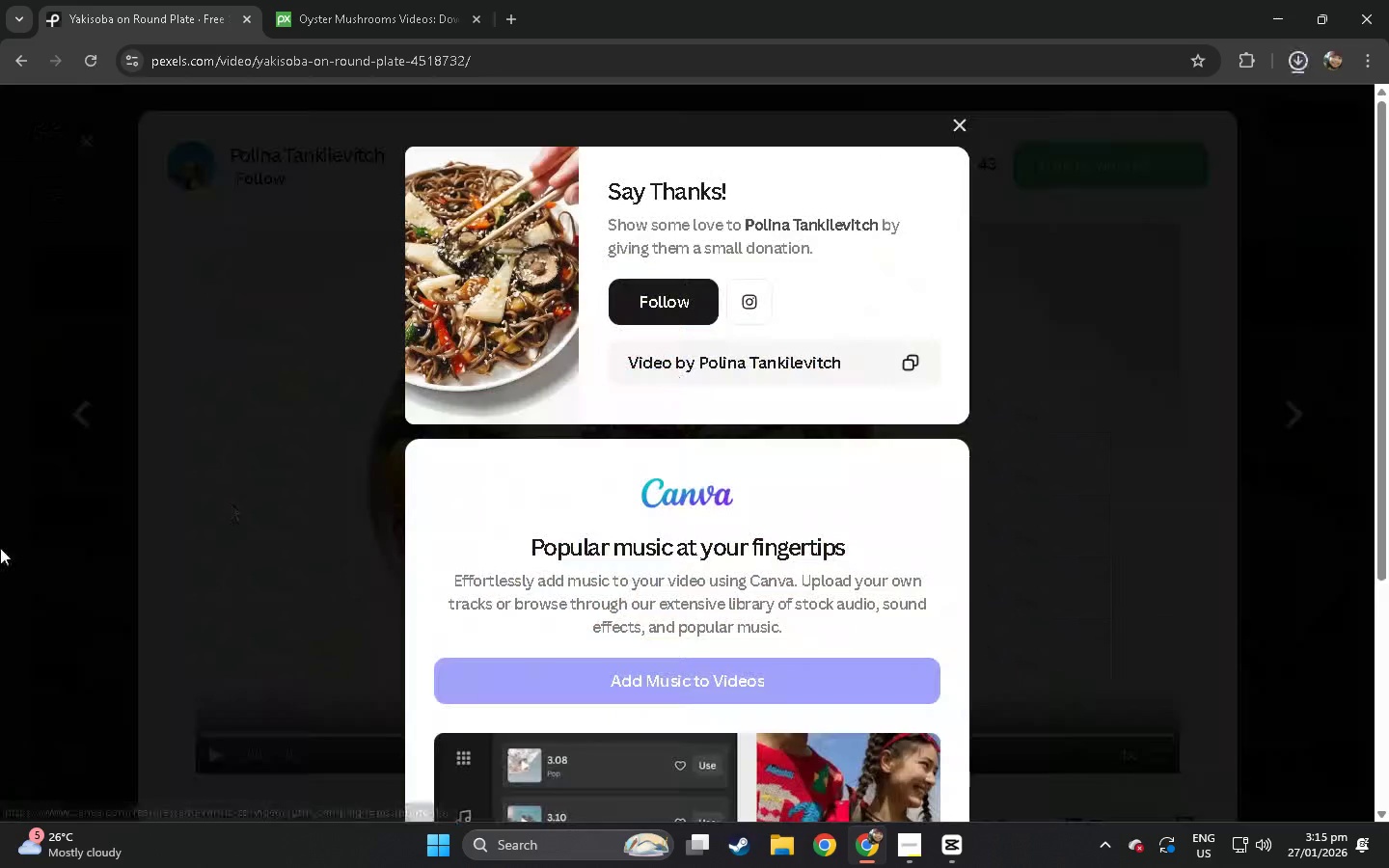 
left_click([0, 548])
 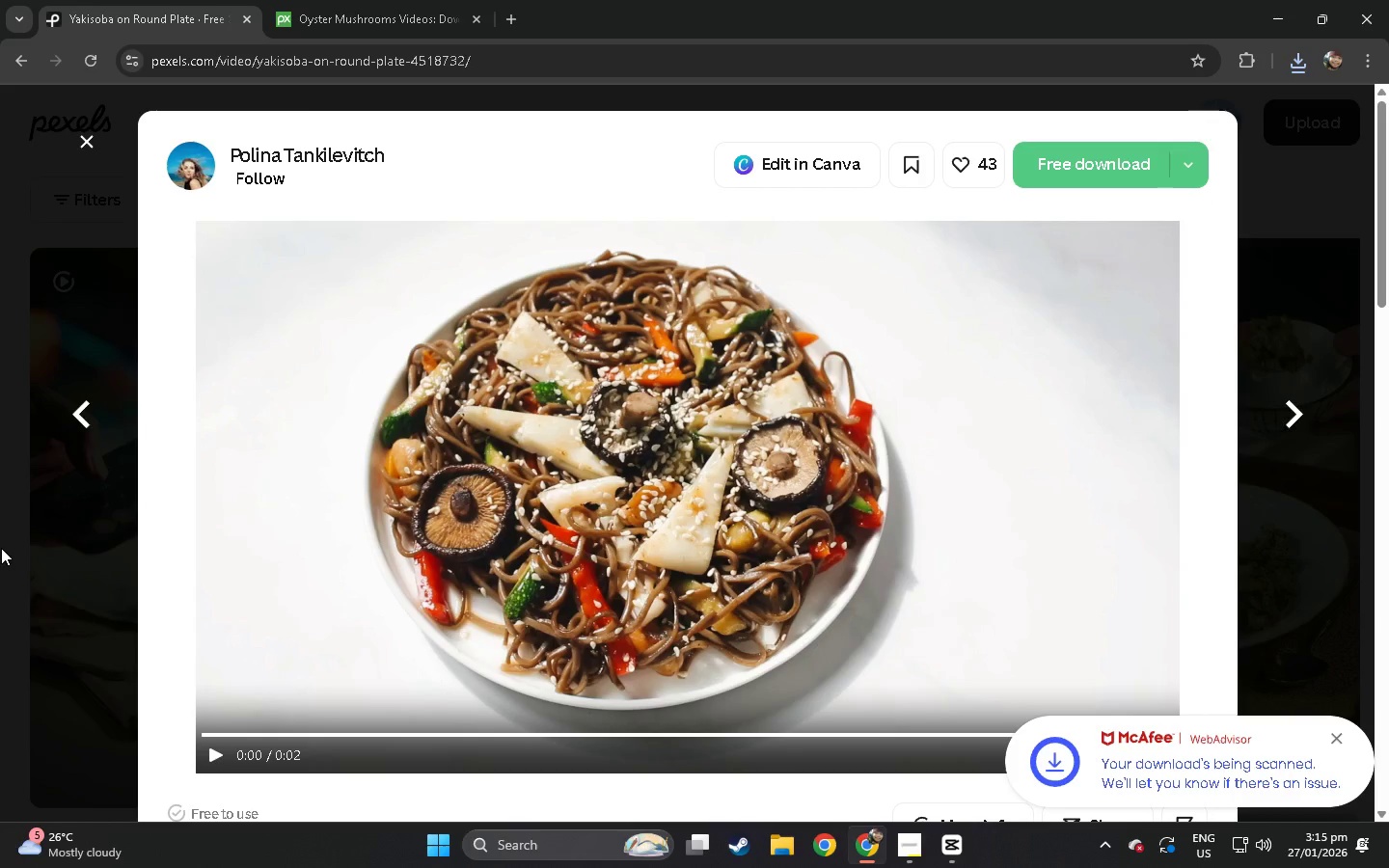 
left_click([1, 548])
 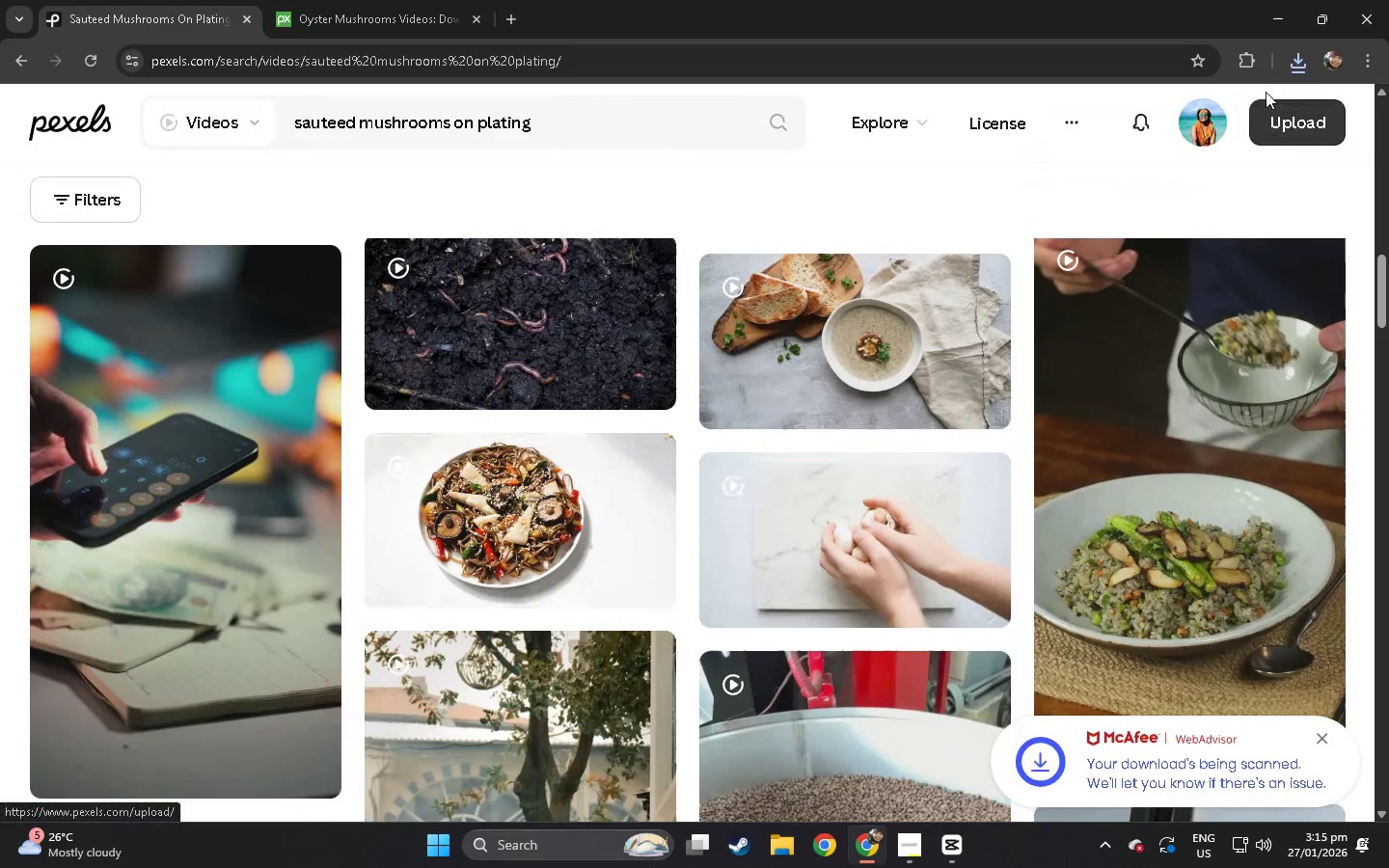 
left_click([1284, 72])
 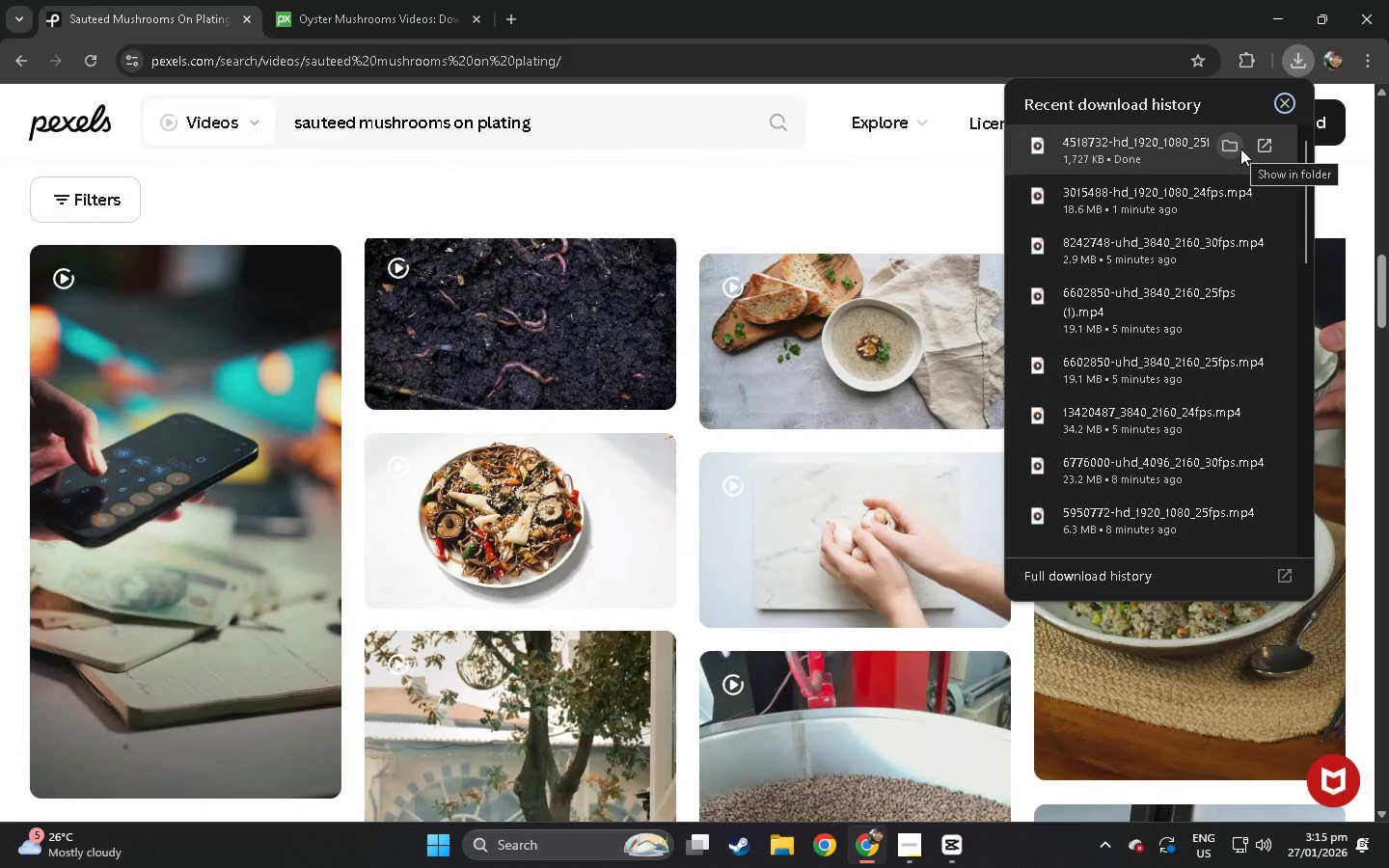 
left_click([1233, 147])
 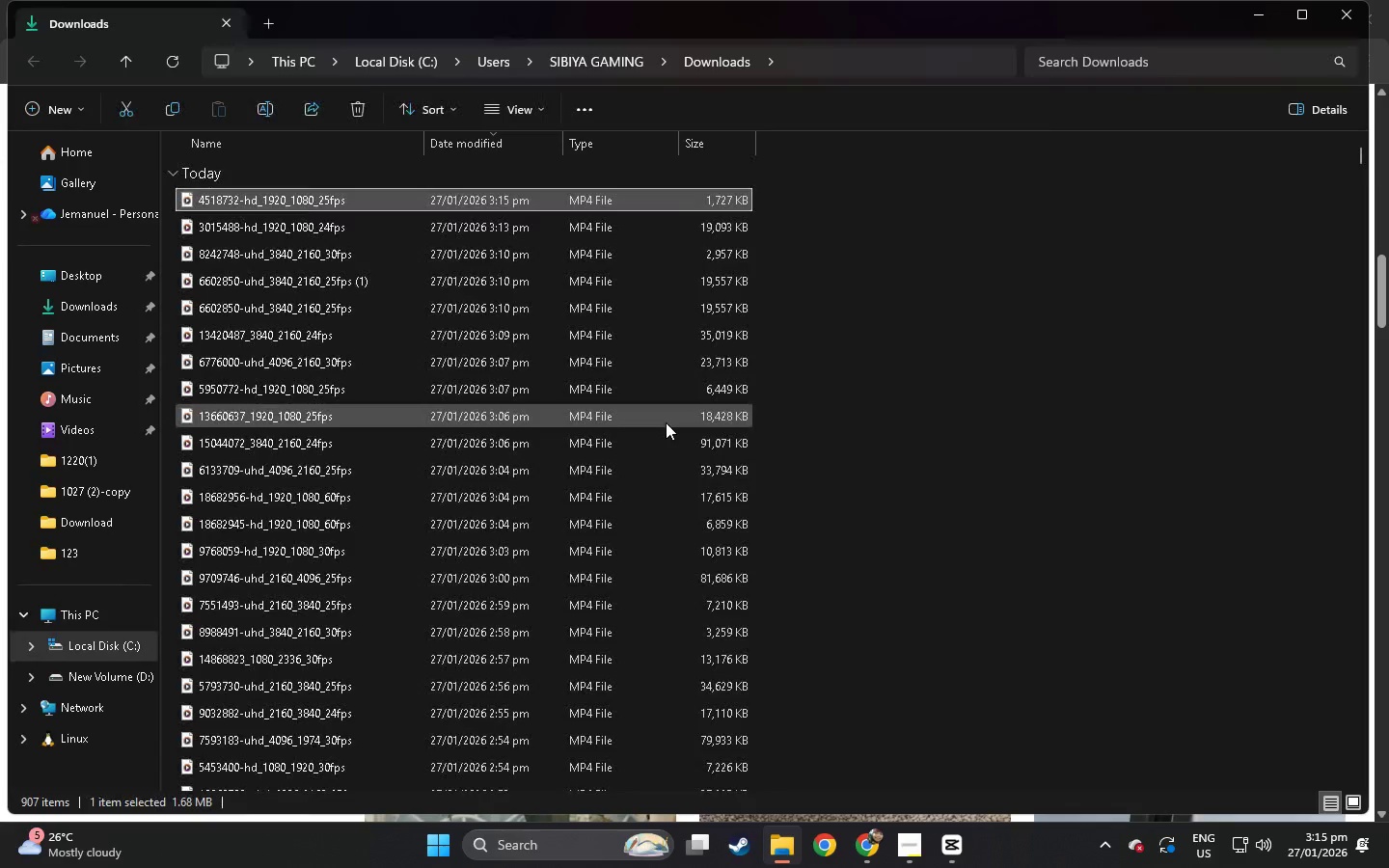 
right_click([925, 338])
 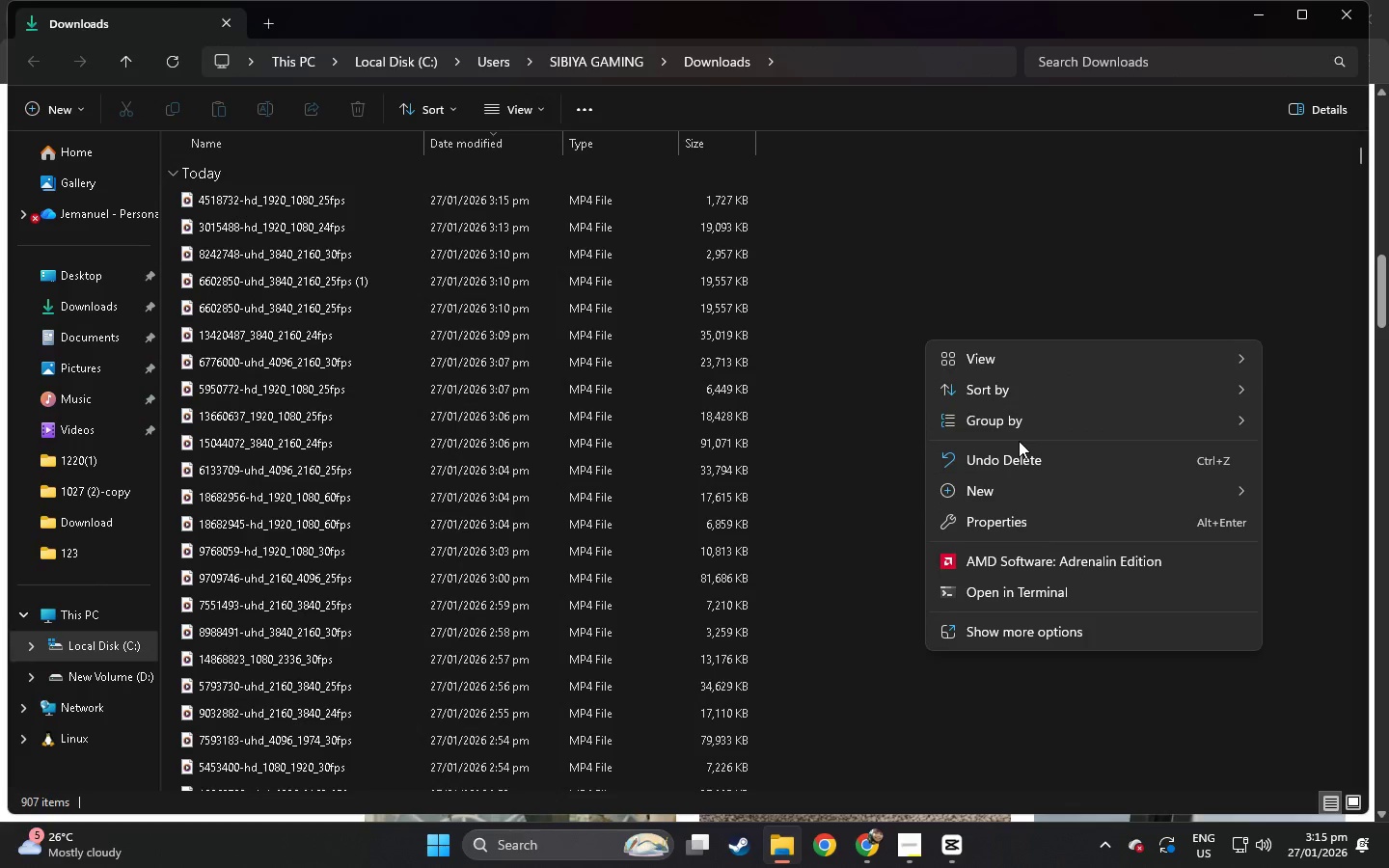 
left_click([998, 626])
 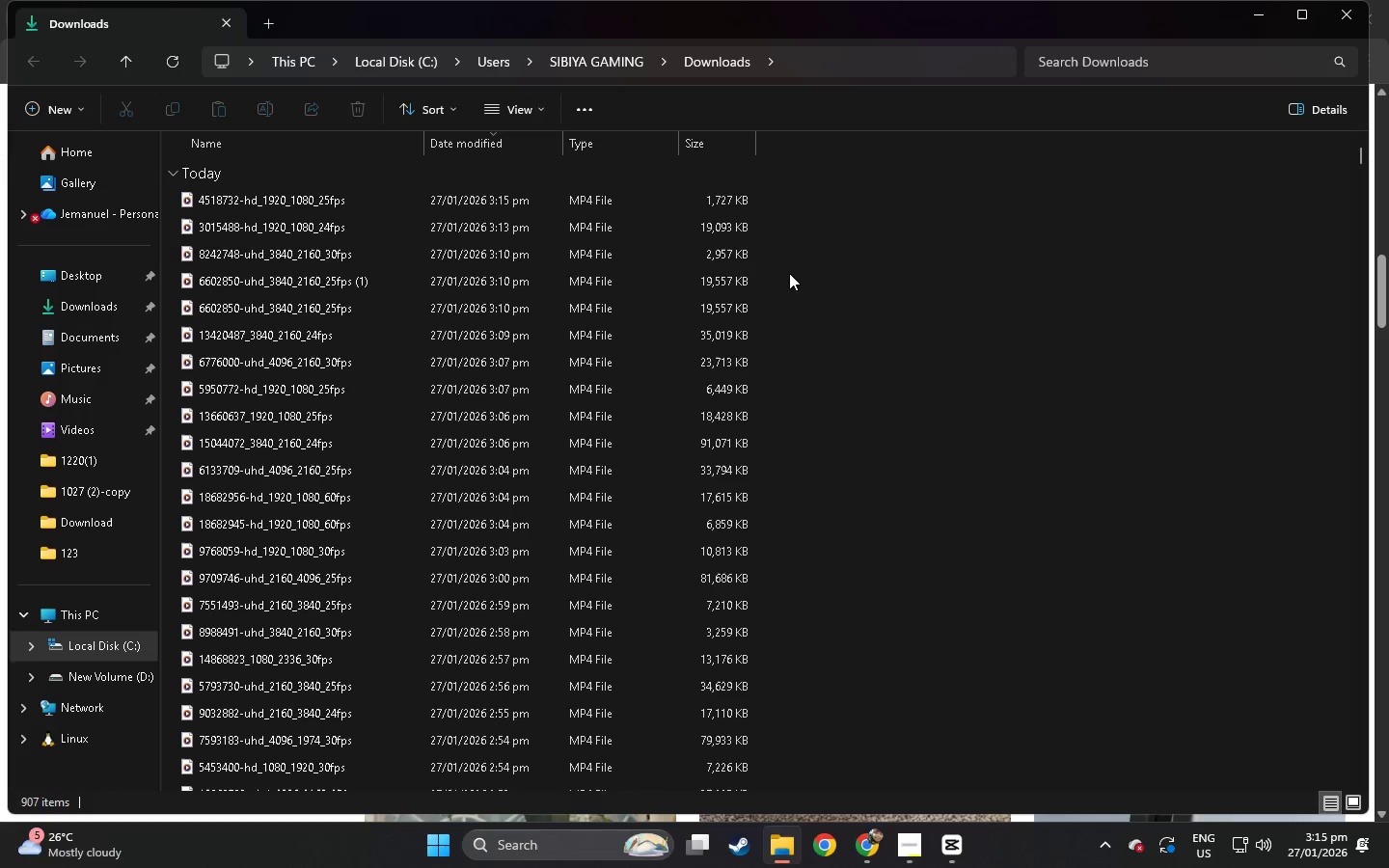 
left_click_drag(start_coordinate=[789, 203], to_coordinate=[446, 643])
 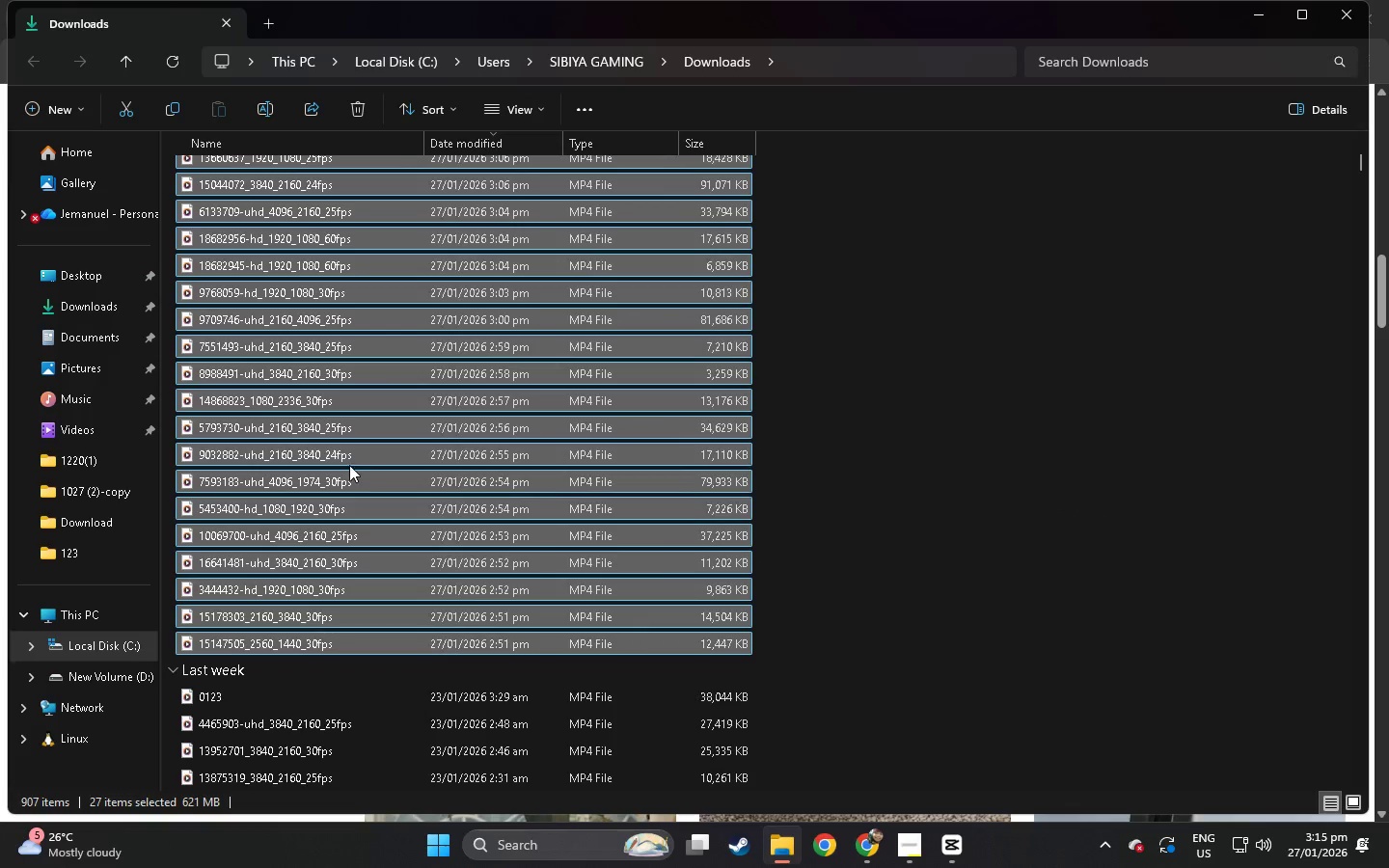 
scroll: coordinate [476, 567], scroll_direction: down, amount: 10.0
 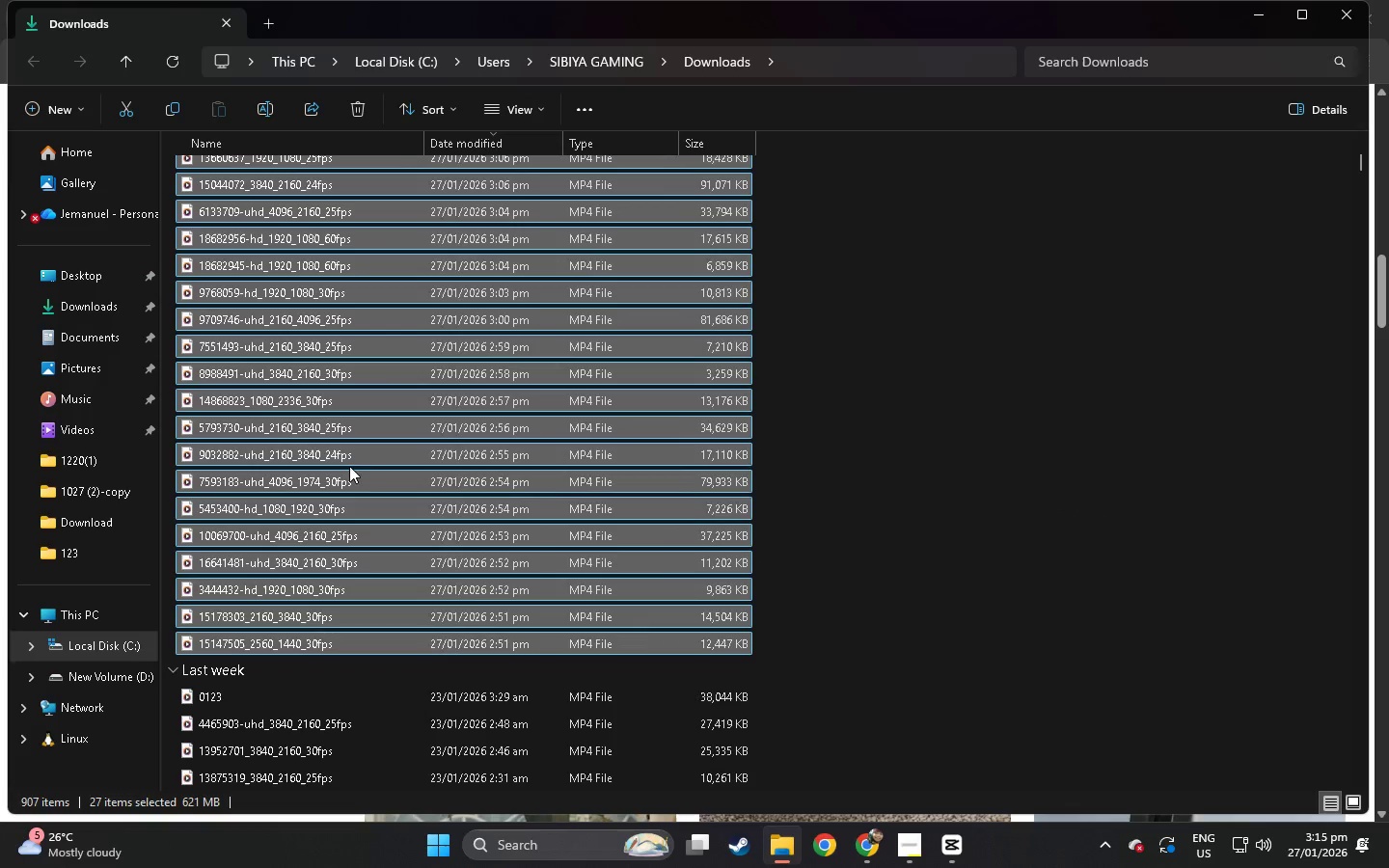 
left_click_drag(start_coordinate=[350, 460], to_coordinate=[311, 308])
 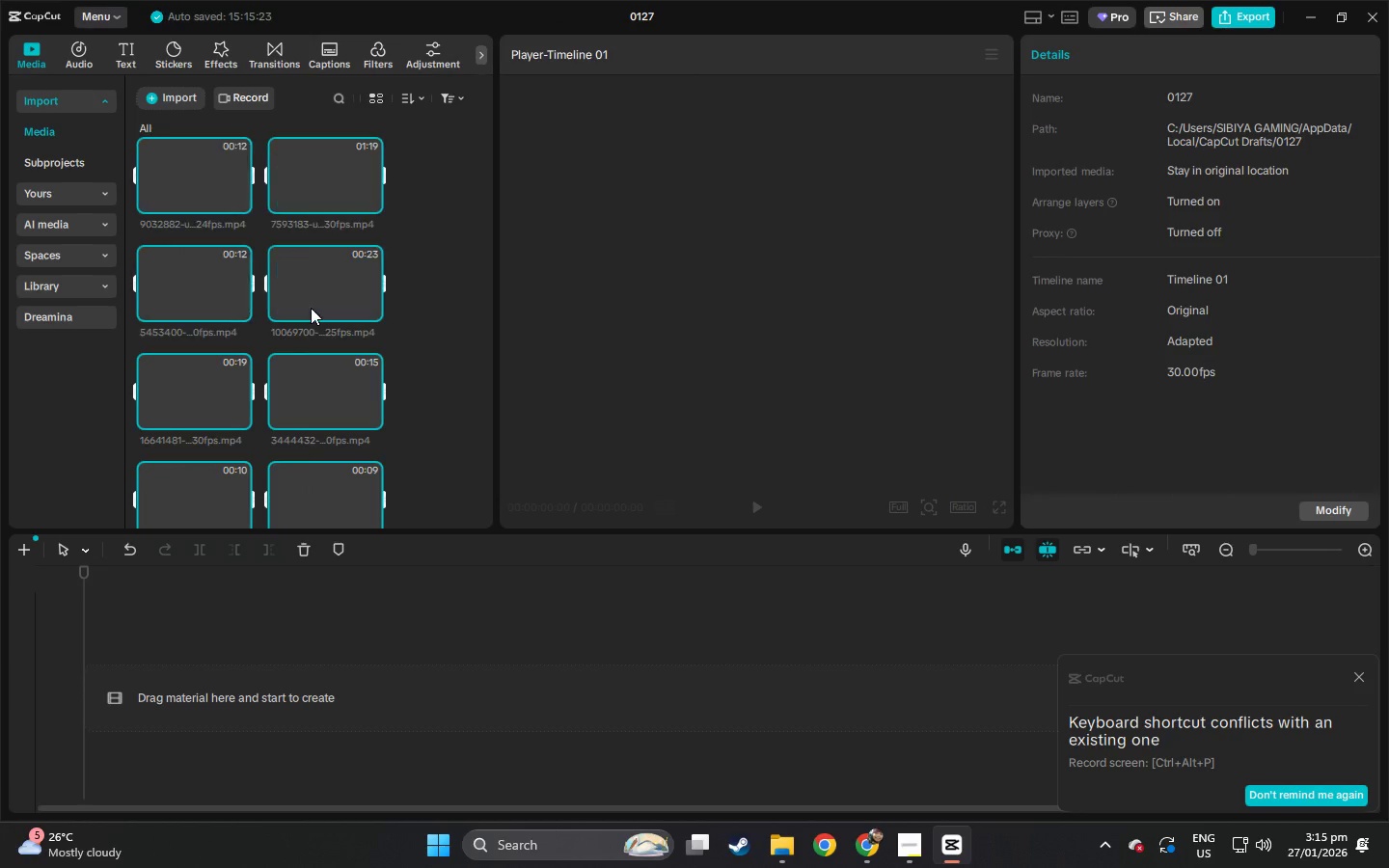 
key(Alt+Tab)
 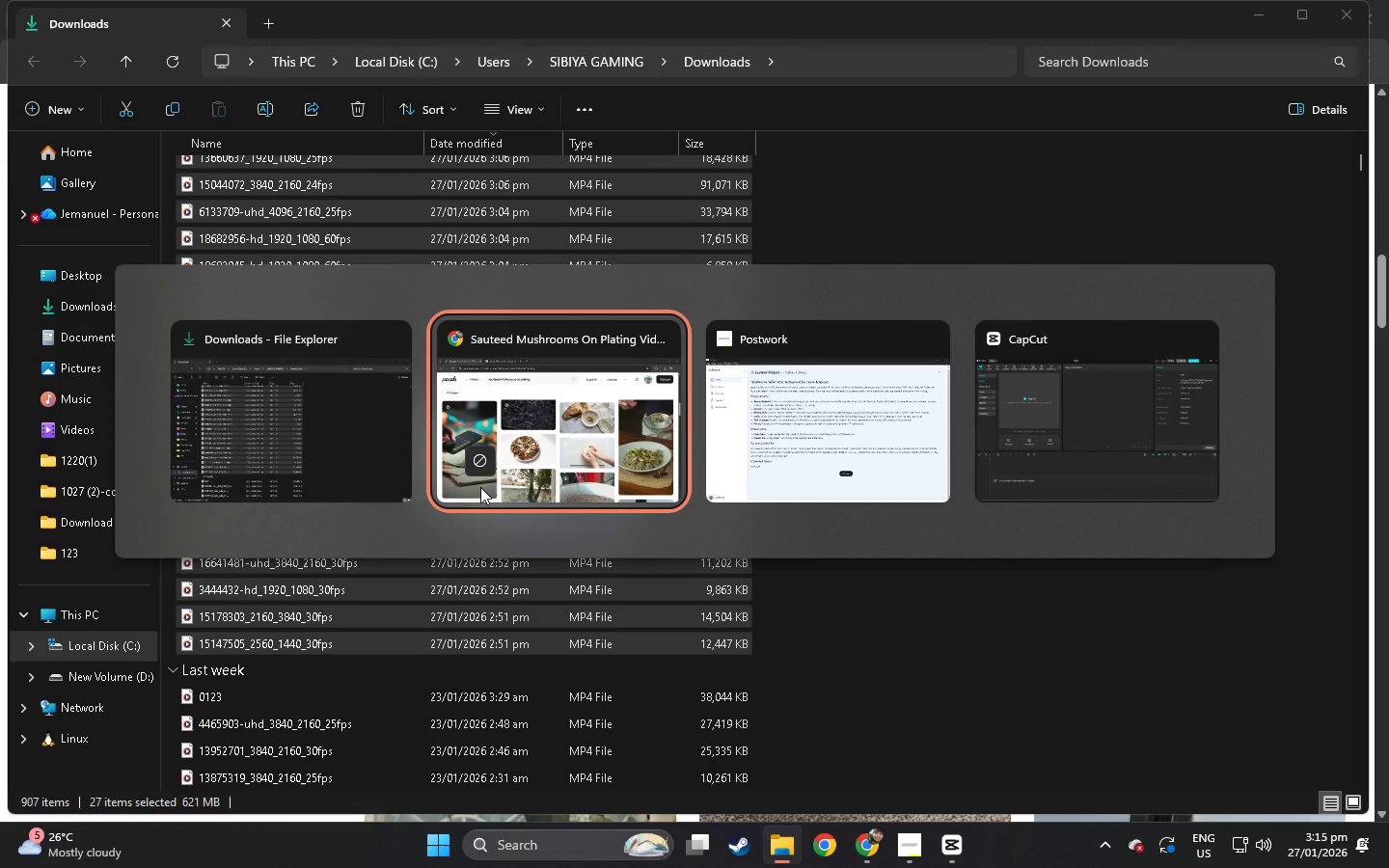 
key(Alt+Tab)
 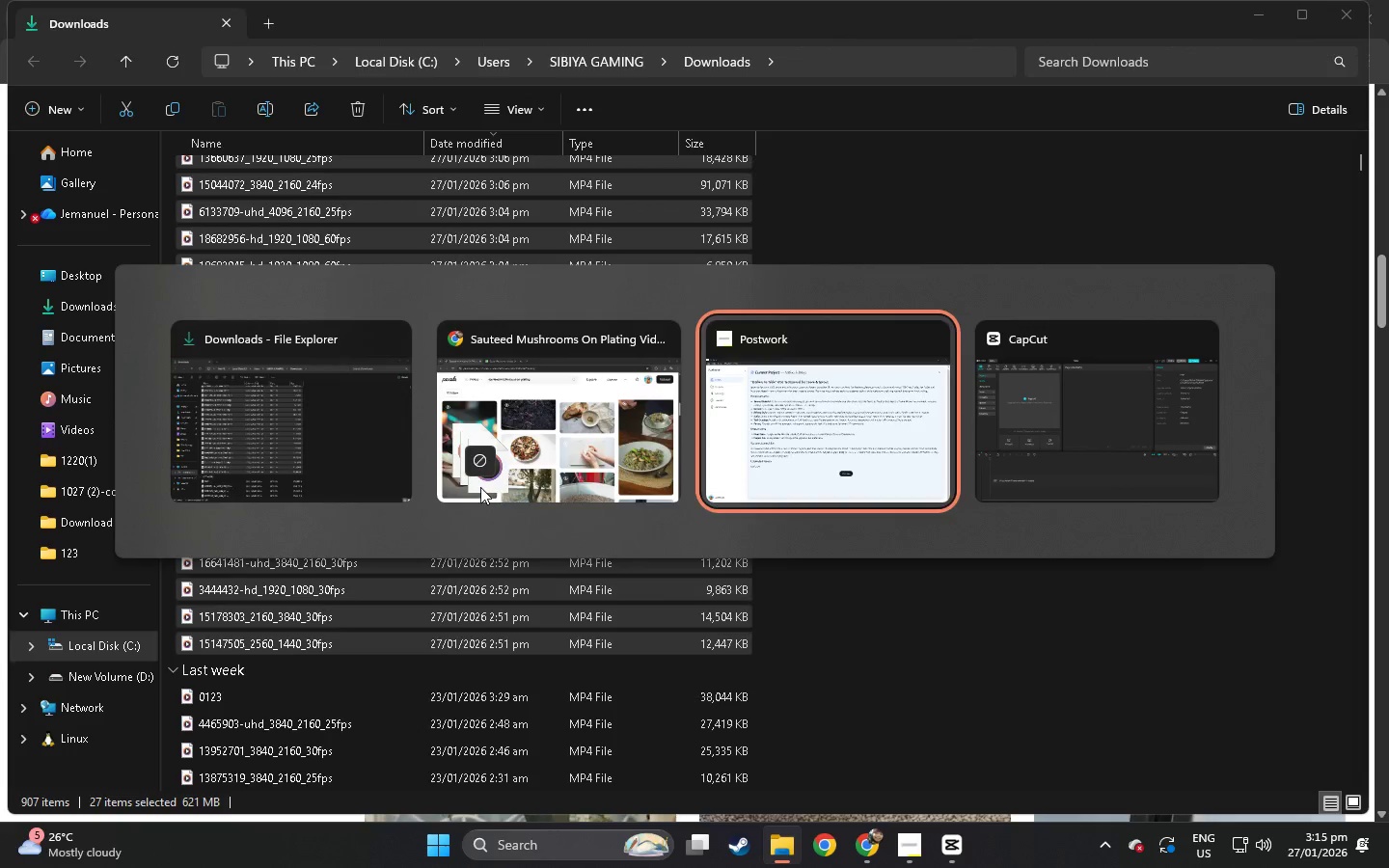 
key(Alt+Tab)
 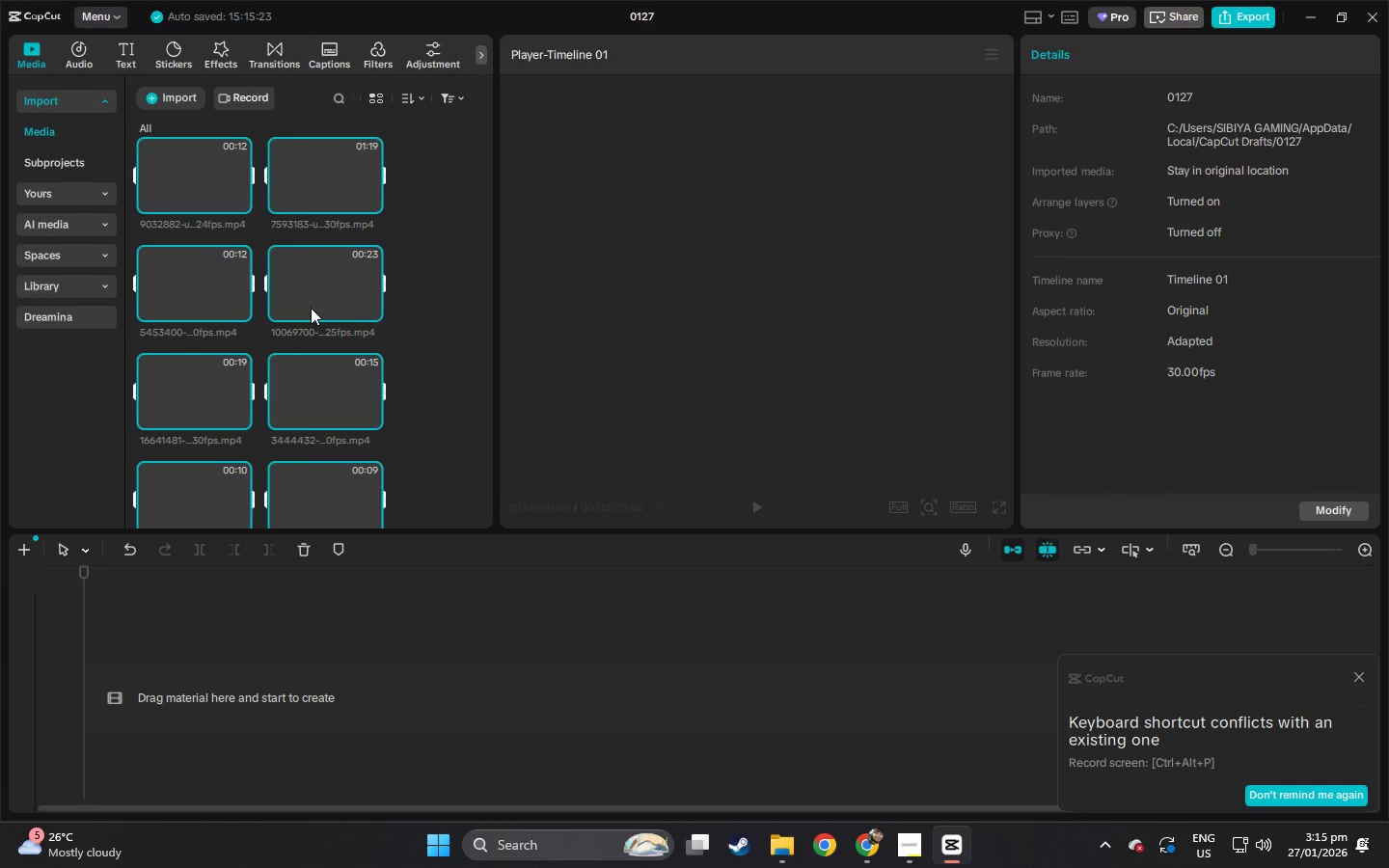 
left_click([449, 339])
 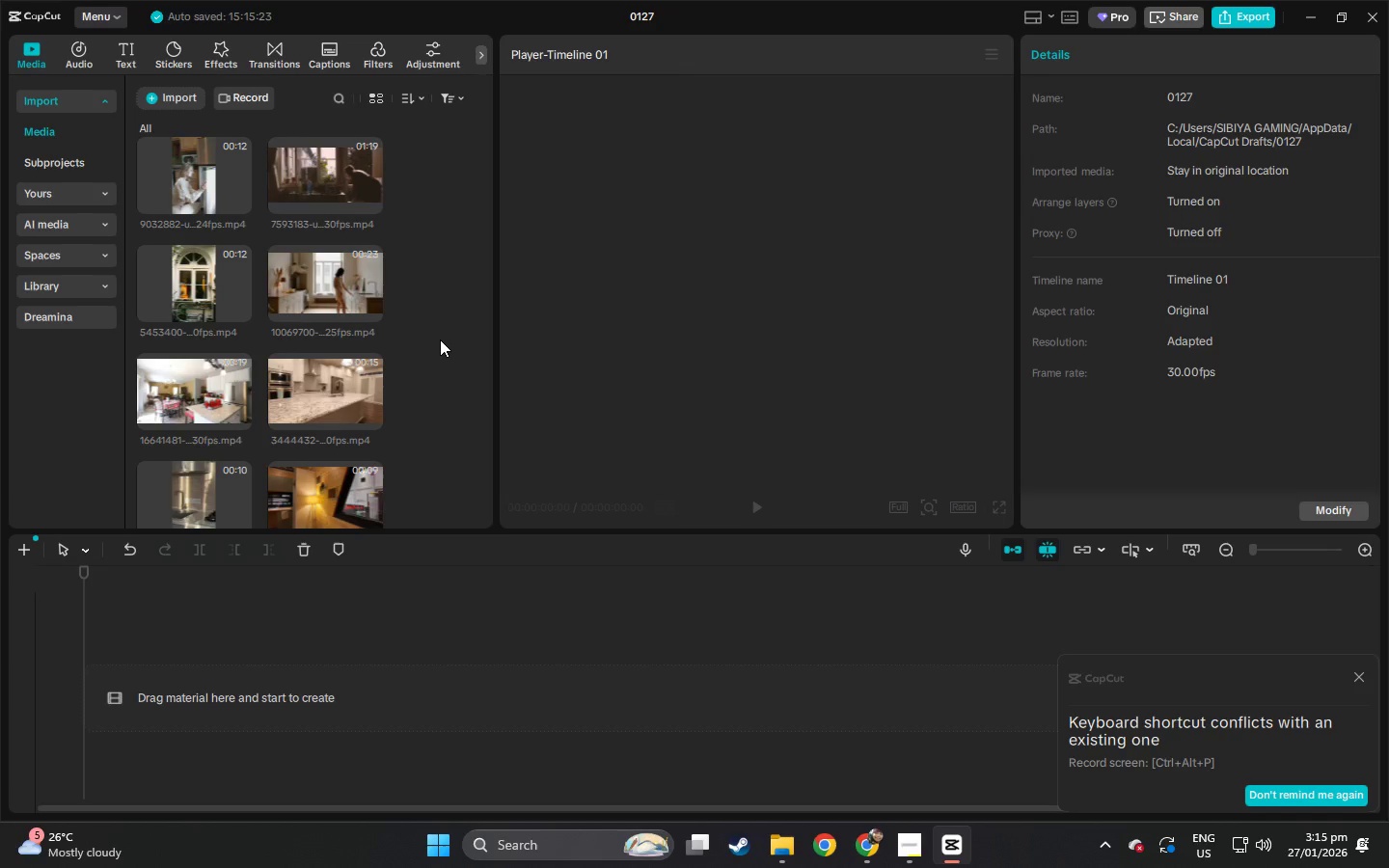 
wait(11.48)
 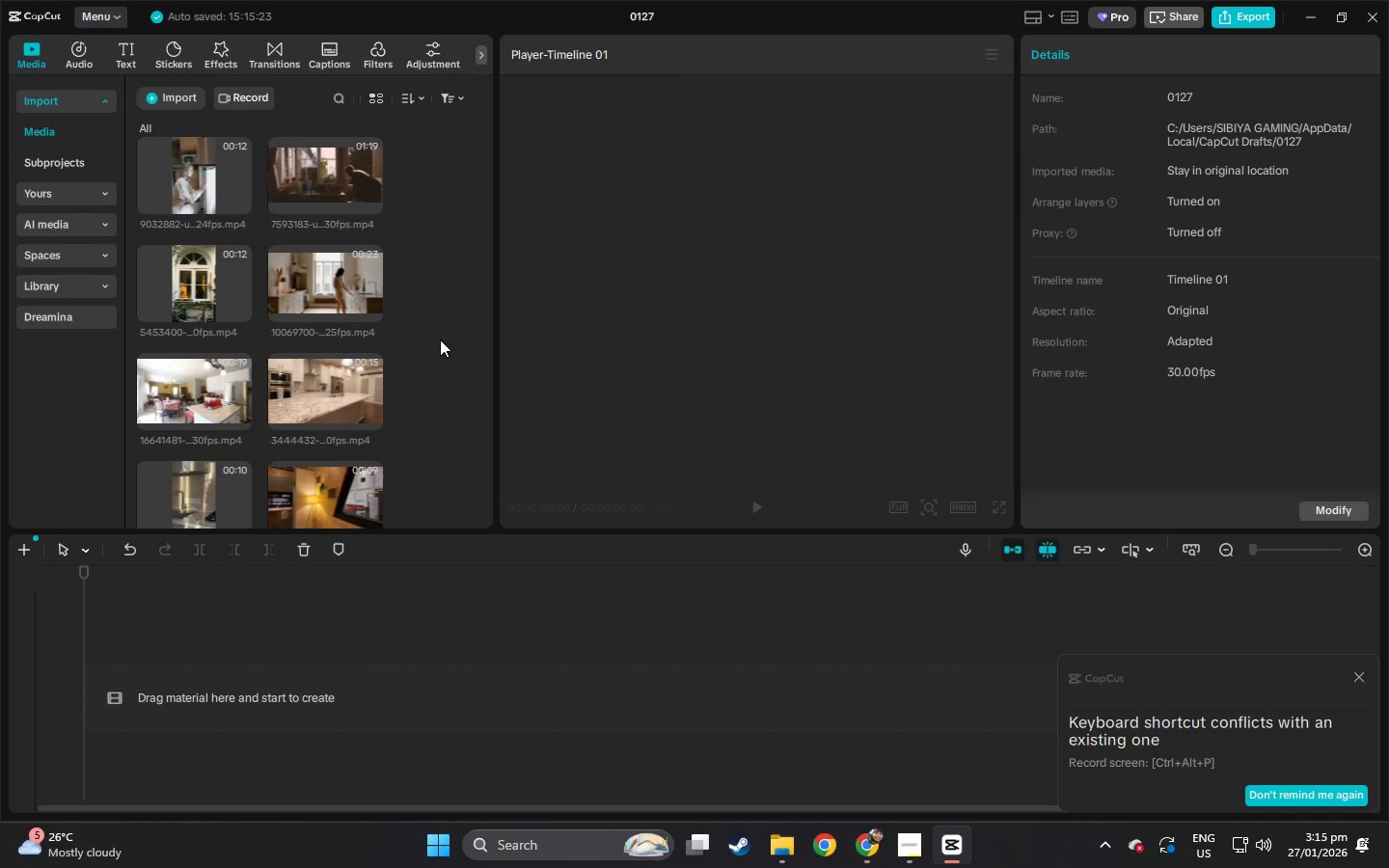 
scroll: coordinate [440, 339], scroll_direction: none, amount: 0.0
 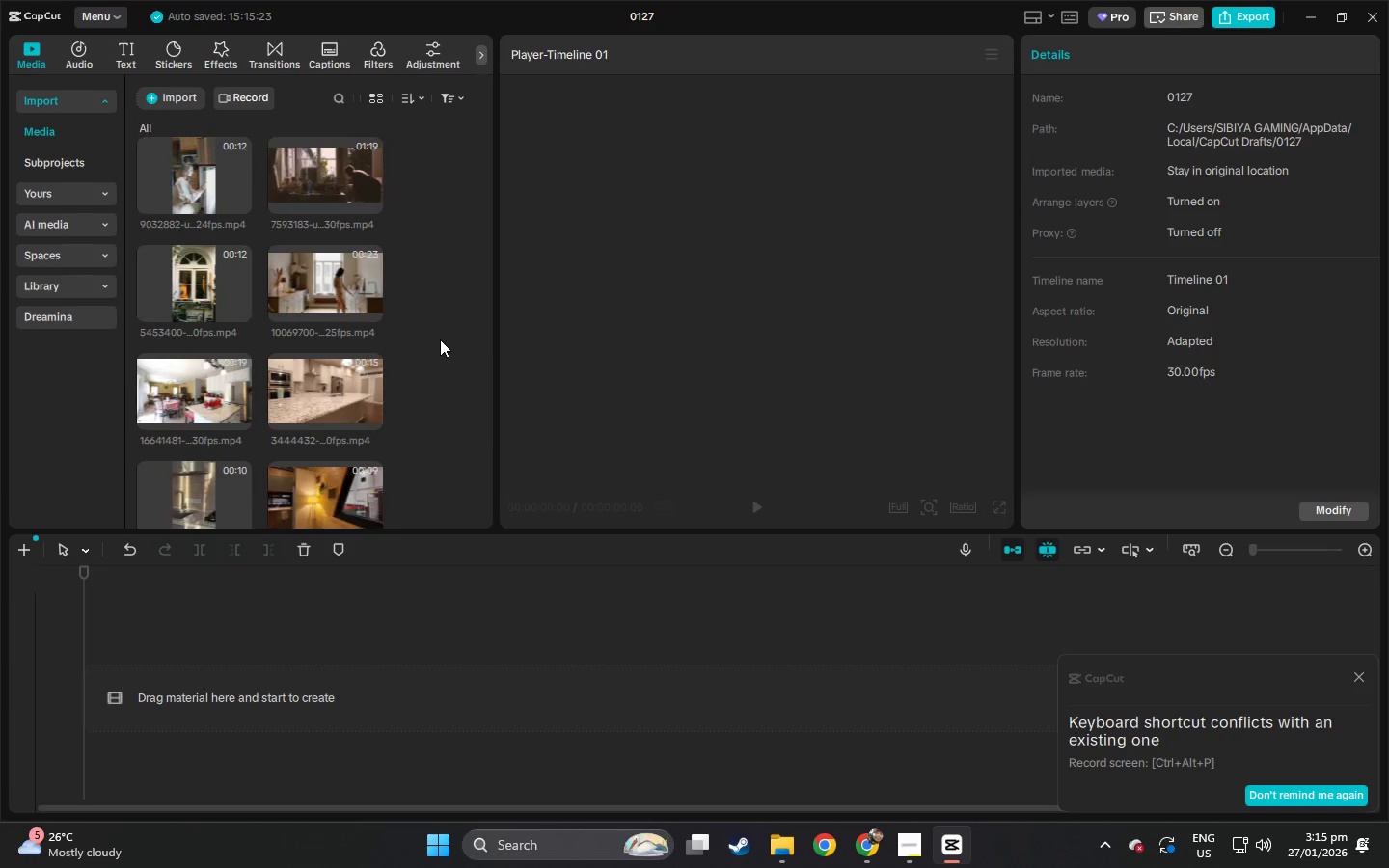 
wait(7.94)
 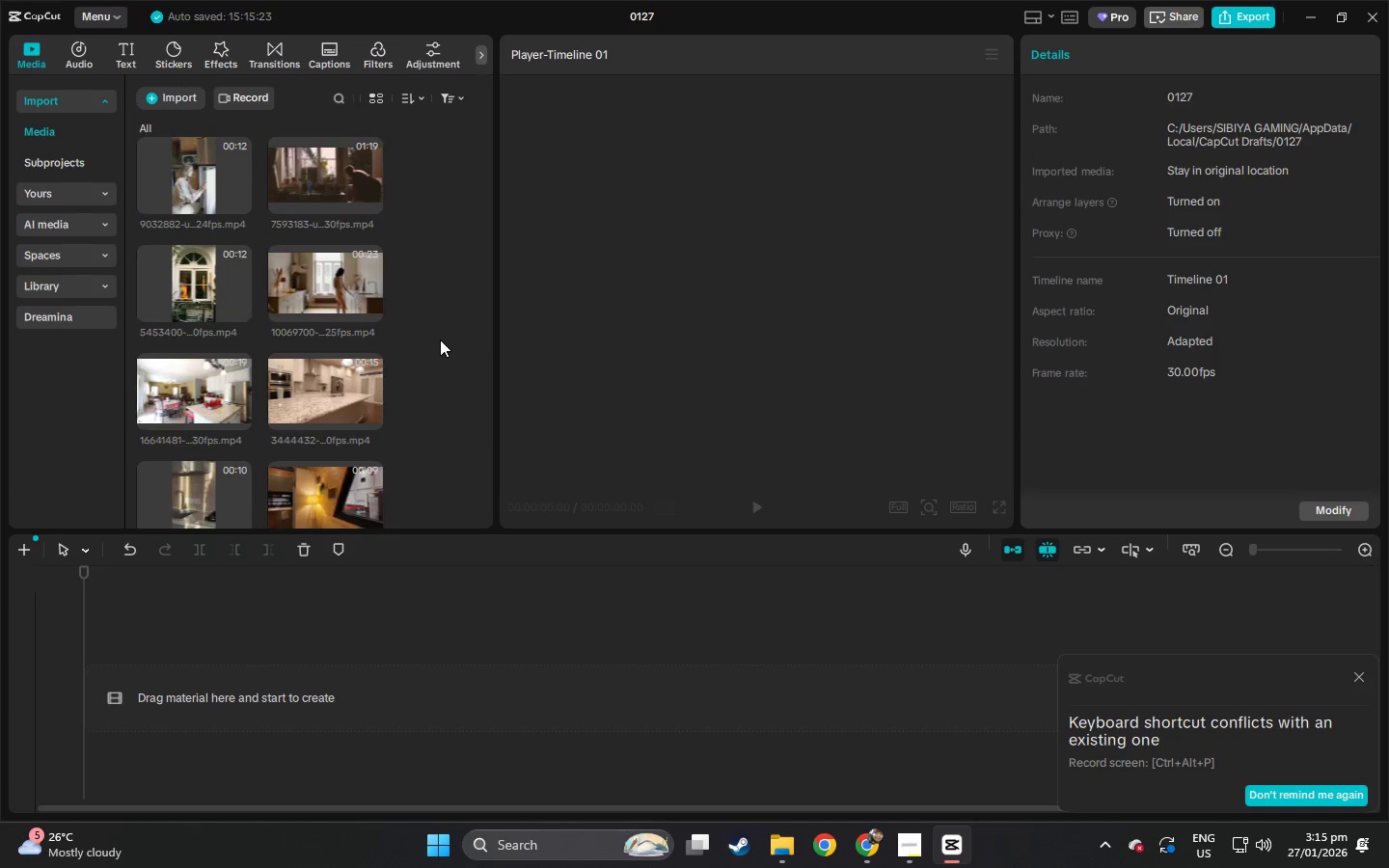 
scroll: coordinate [440, 339], scroll_direction: down, amount: 4.0
 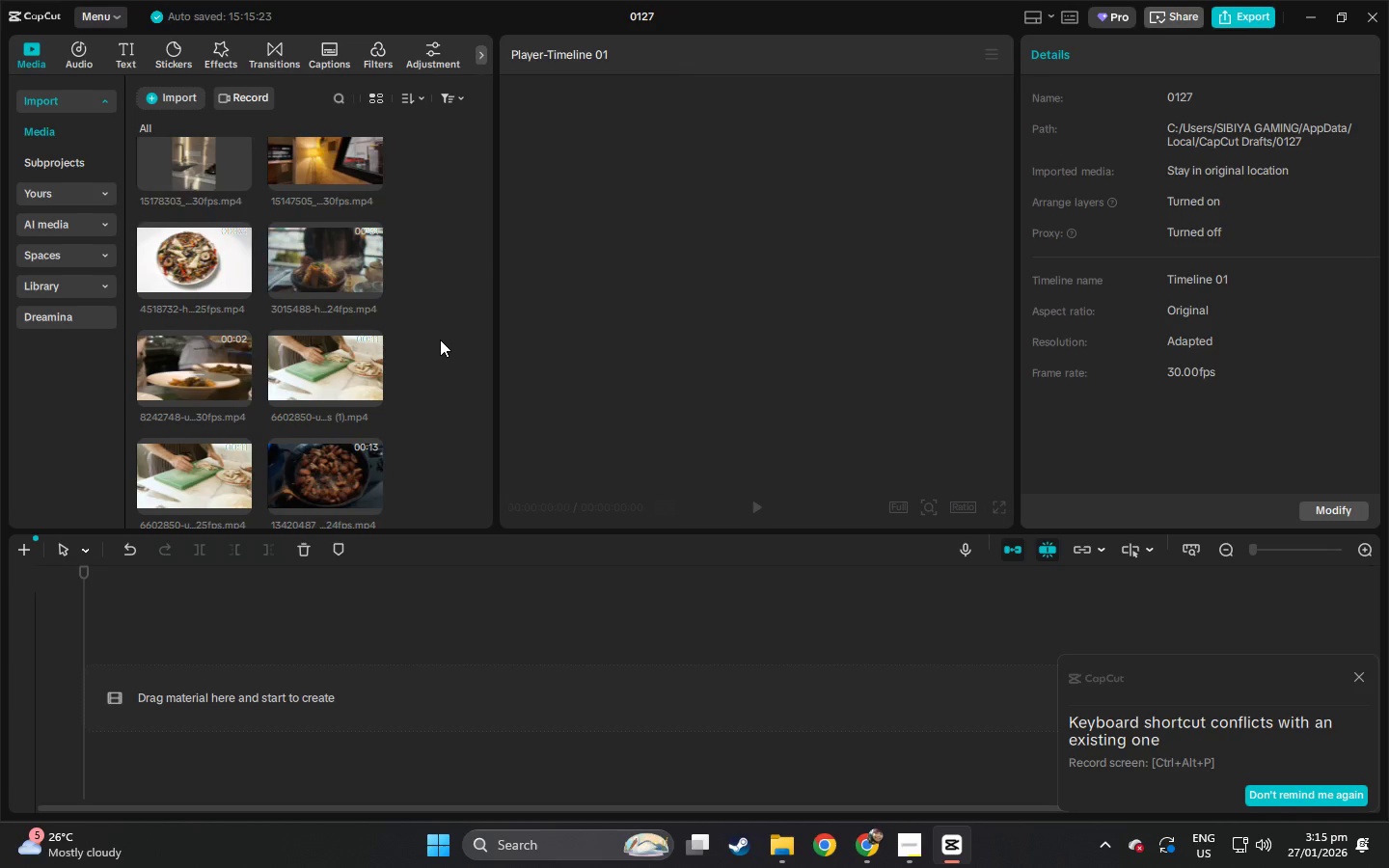 
wait(6.0)
 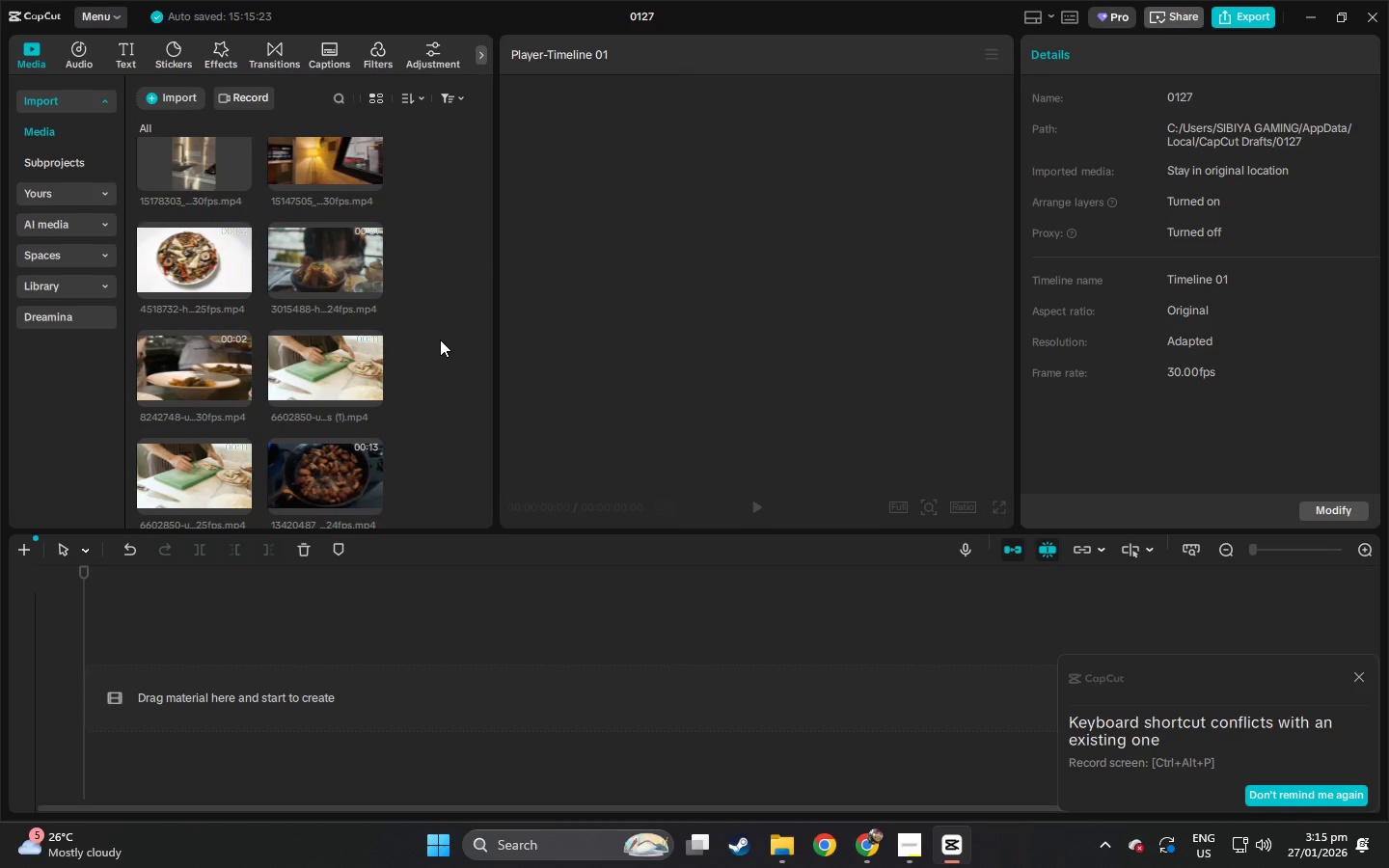 
scroll: coordinate [440, 339], scroll_direction: down, amount: 4.0
 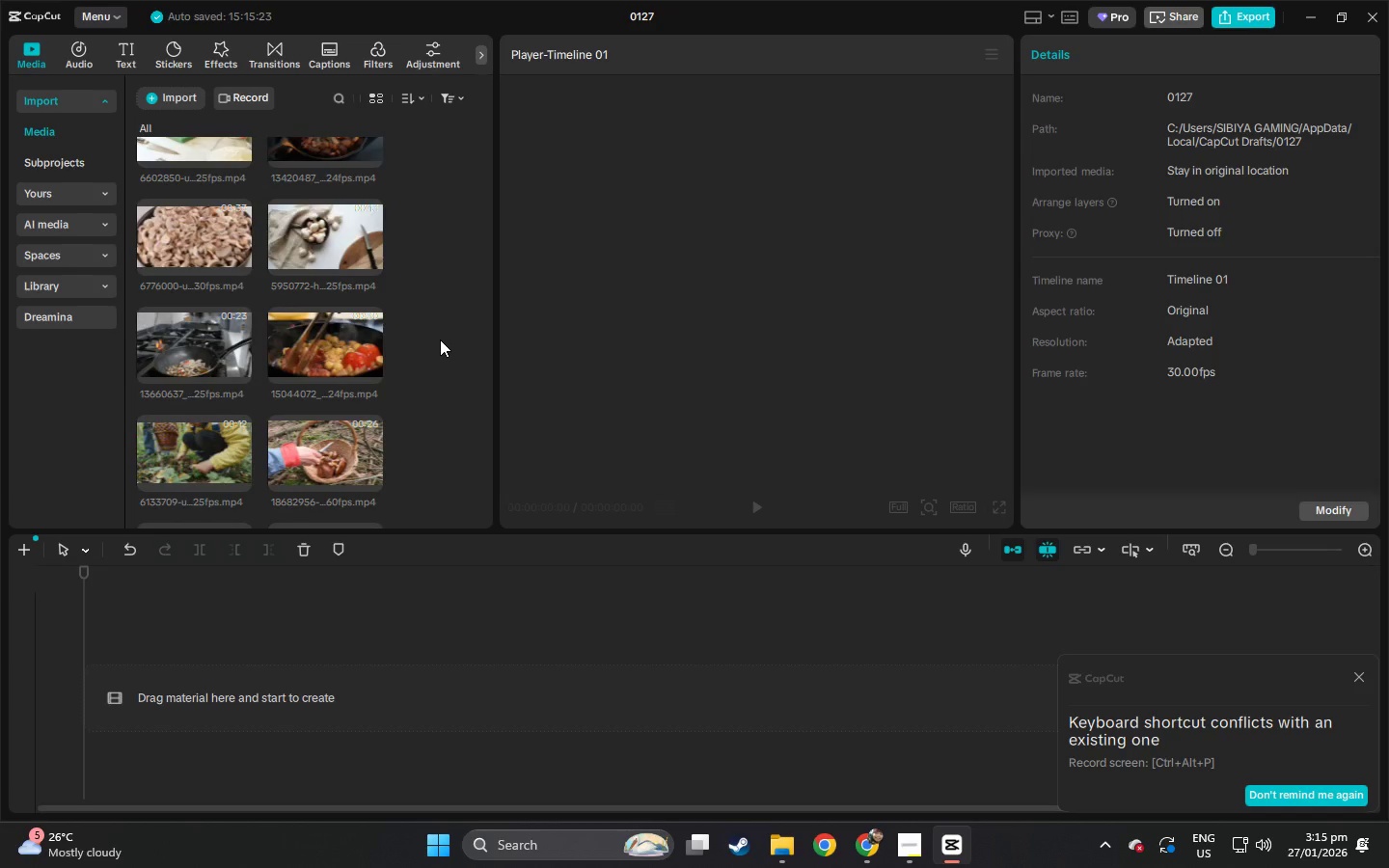 
wait(7.81)
 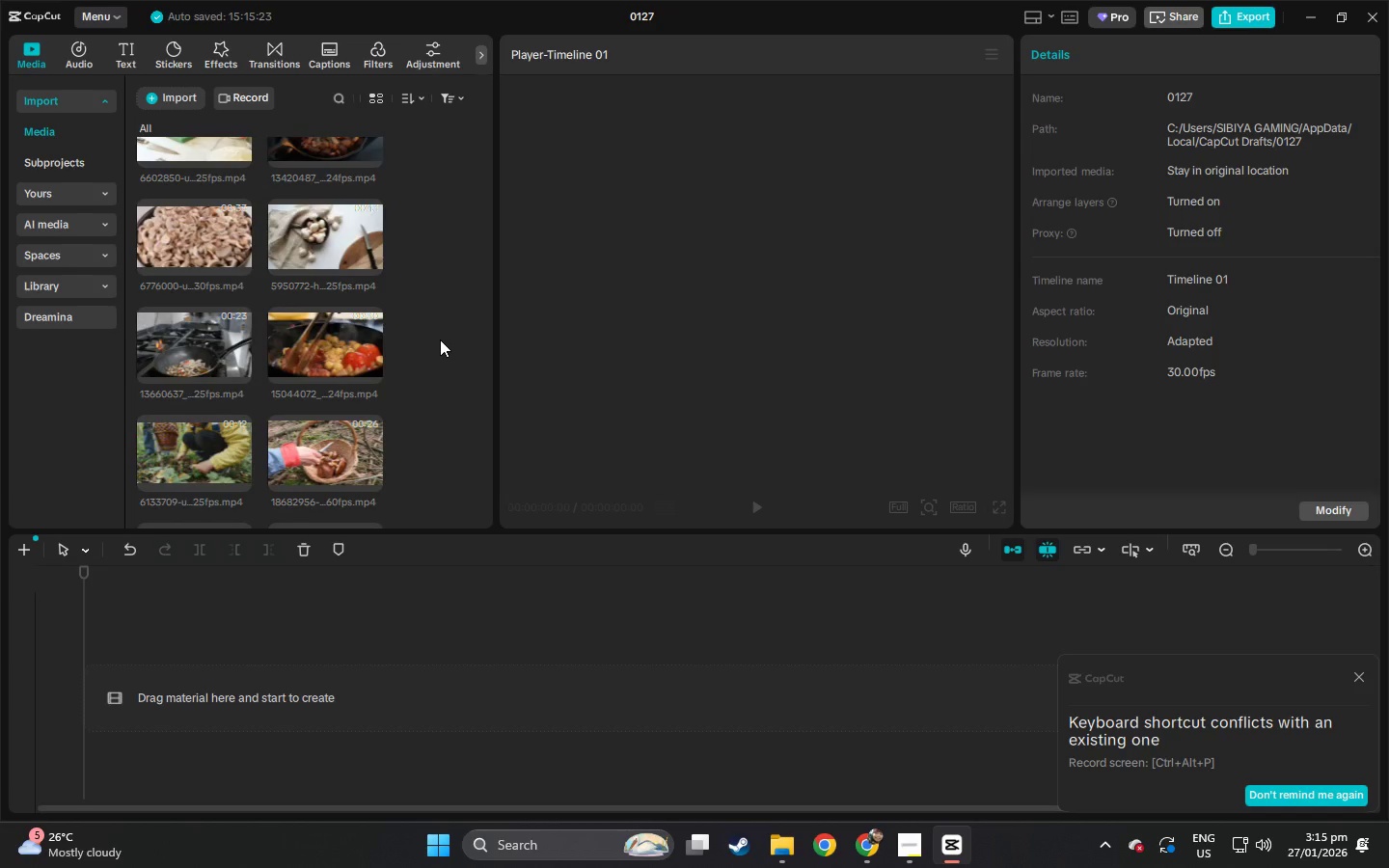 
scroll: coordinate [440, 339], scroll_direction: down, amount: 4.0
 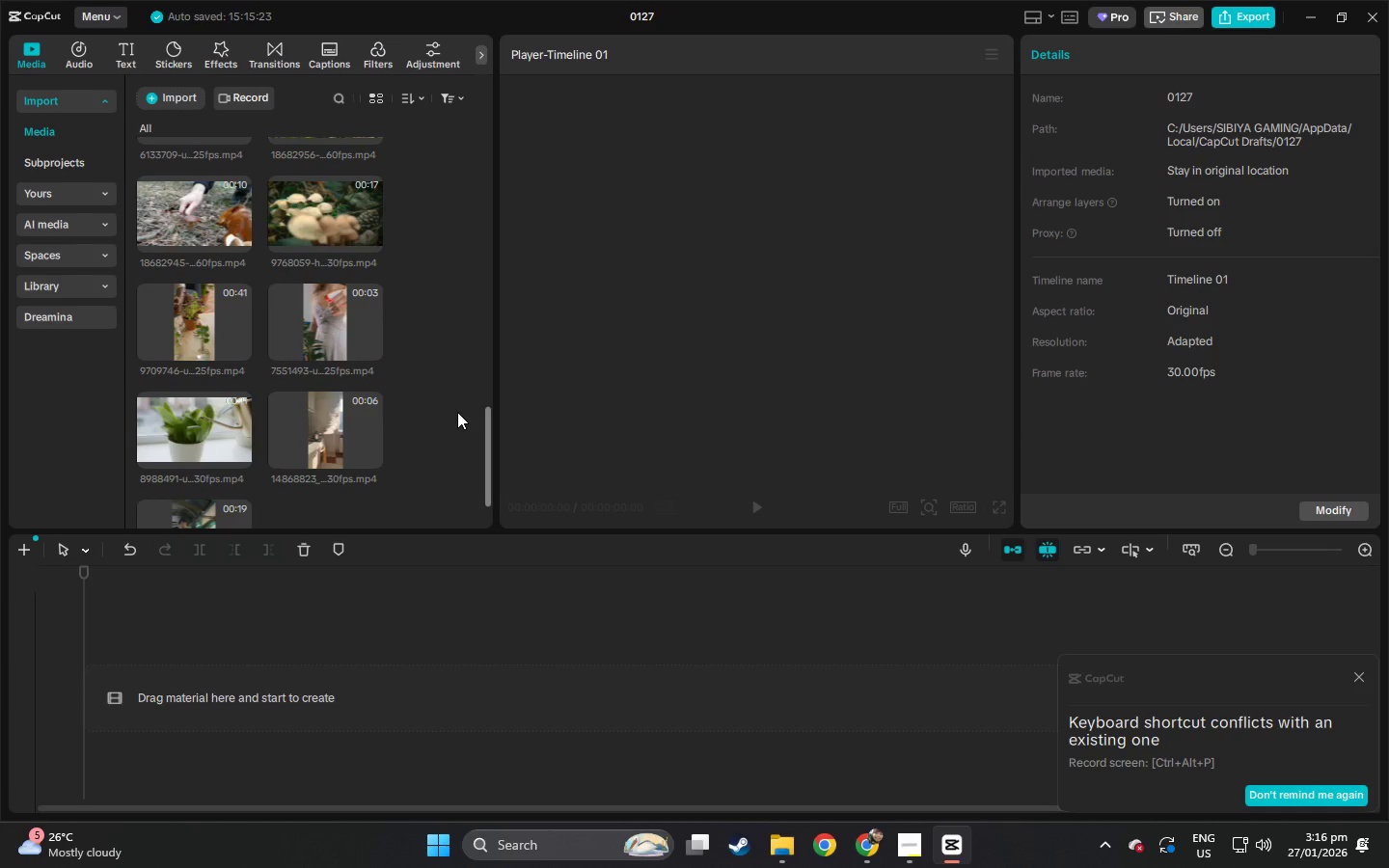 
key(Alt+AltLeft)
 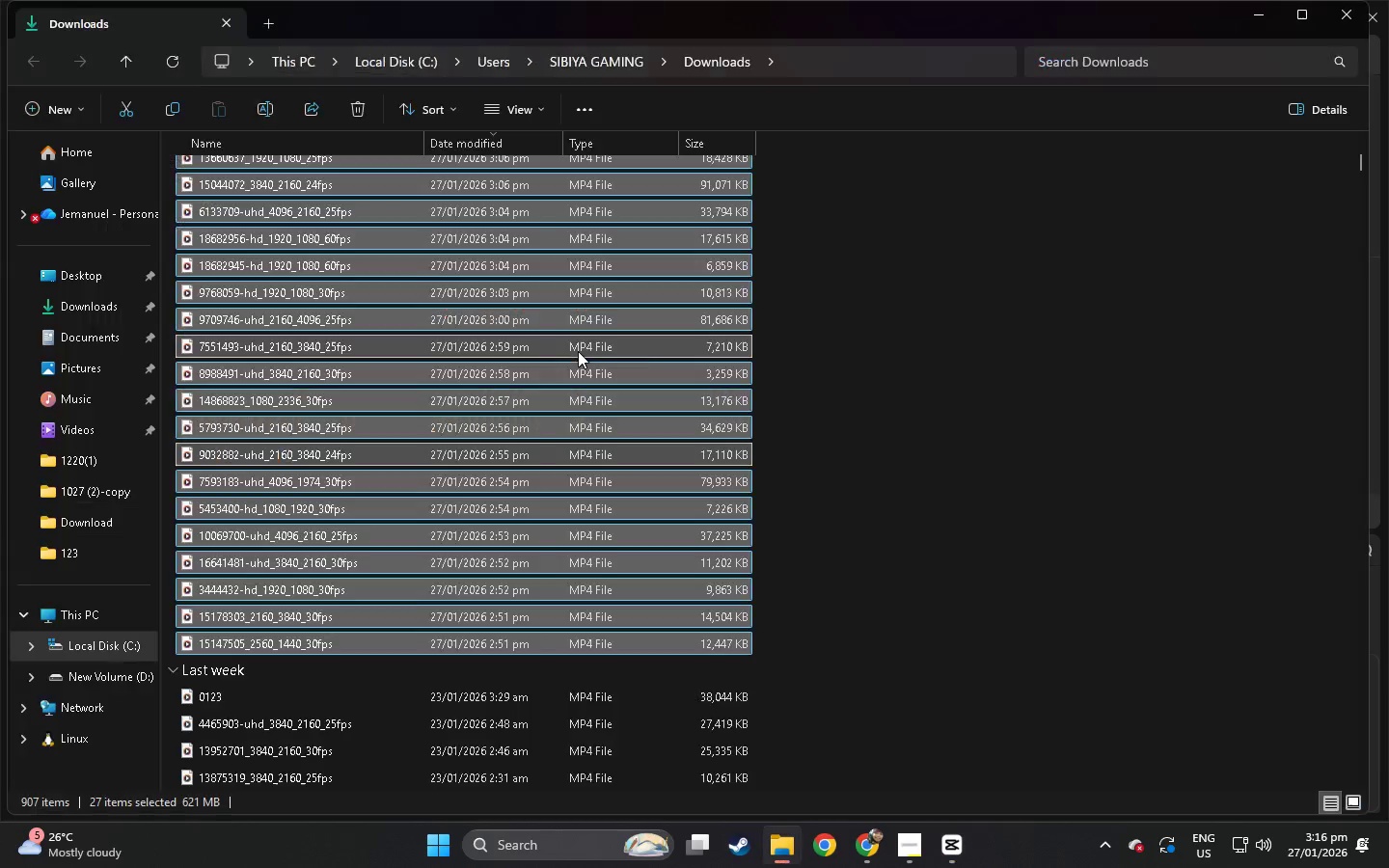 
key(Alt+Tab)
 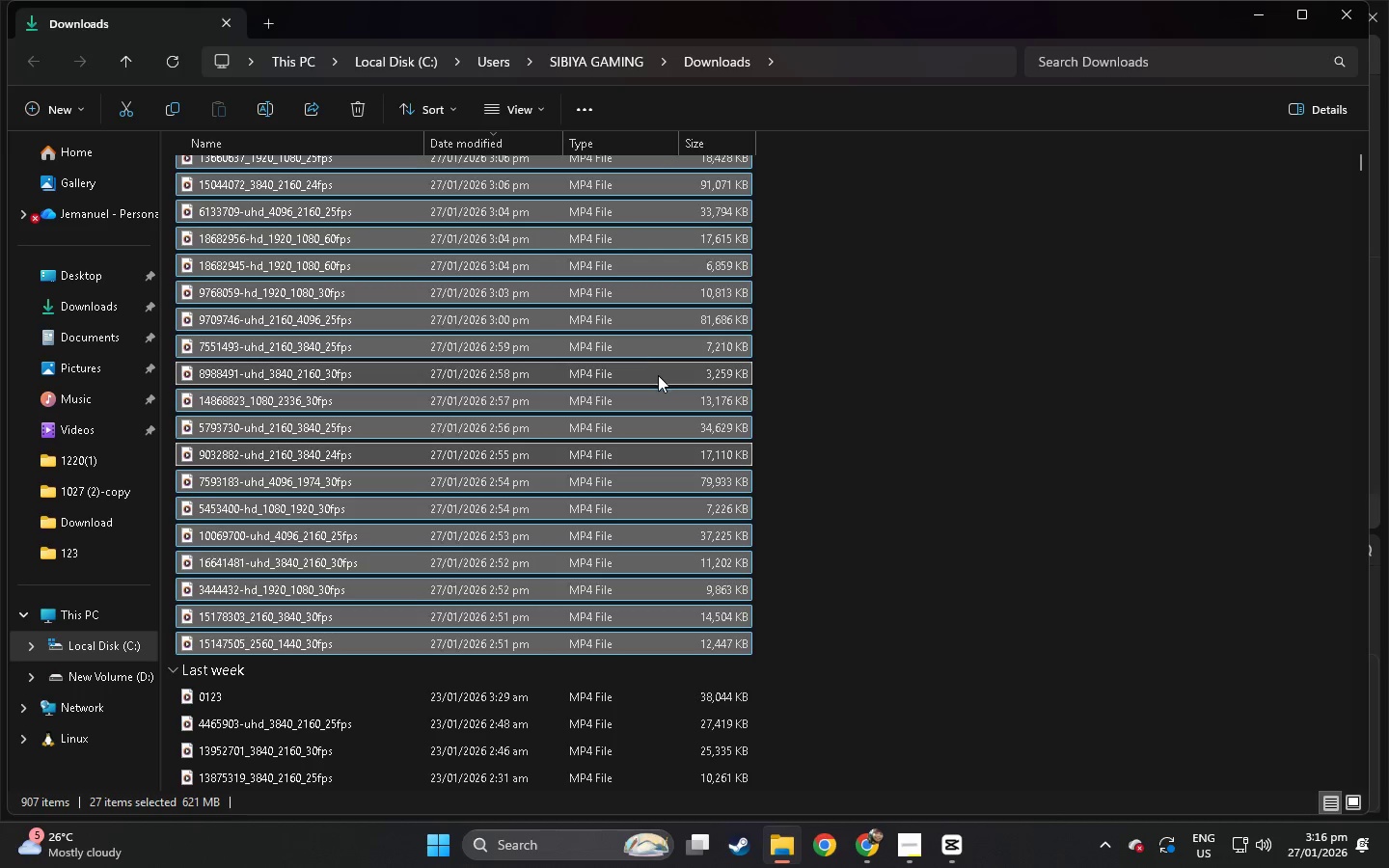 
key(Alt+Tab)
 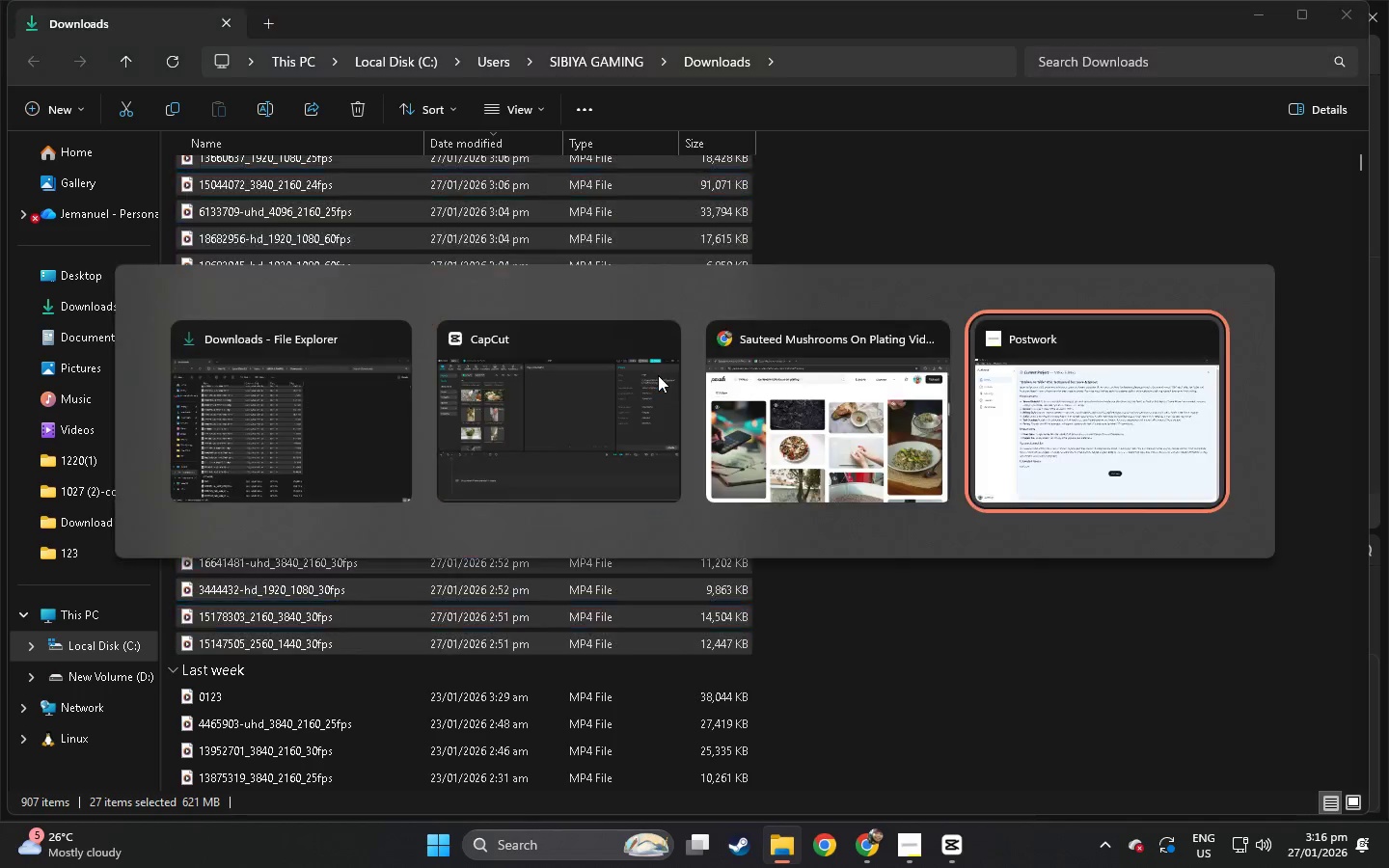 
key(Alt+Tab)
 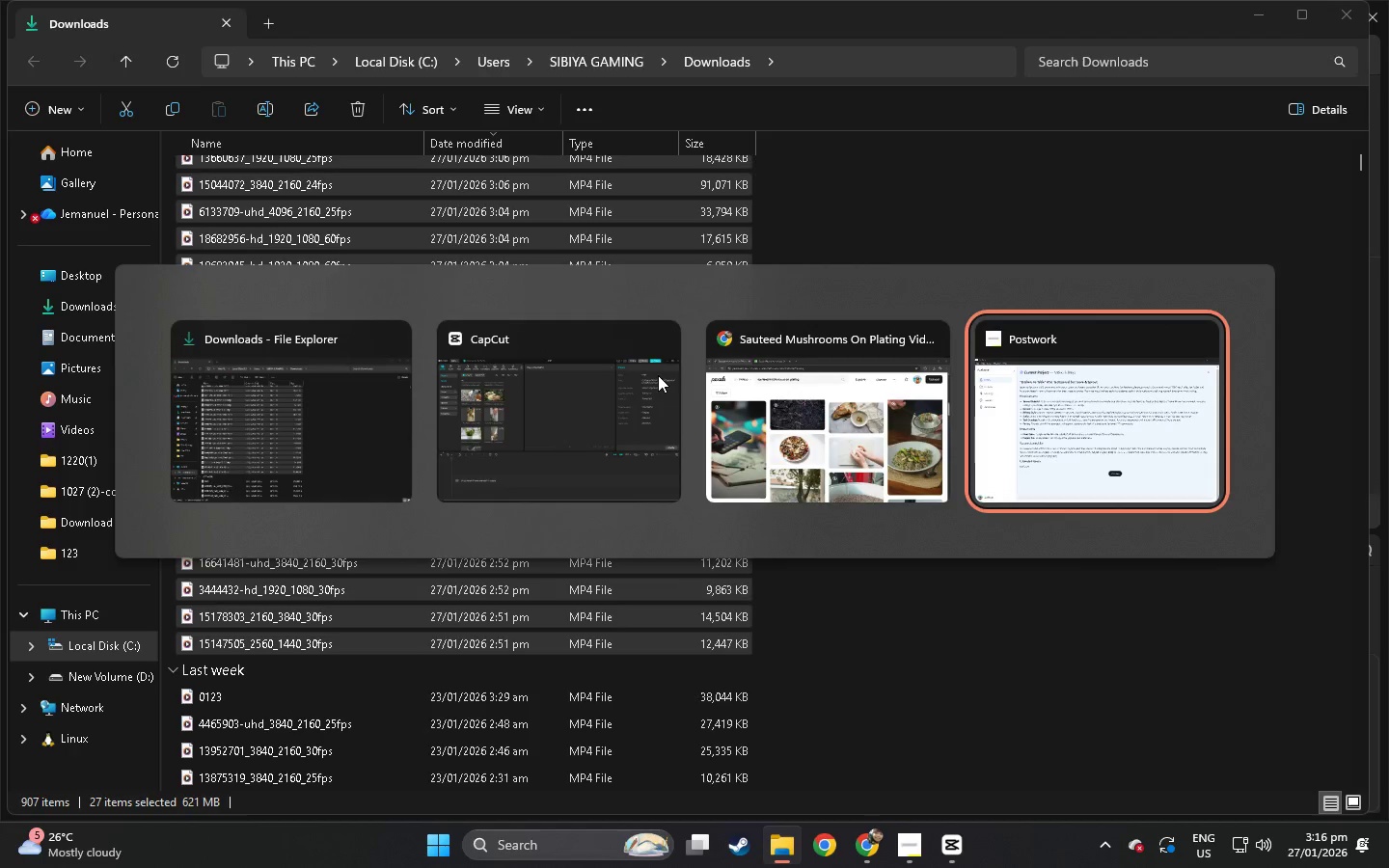 
key(Alt+Tab)